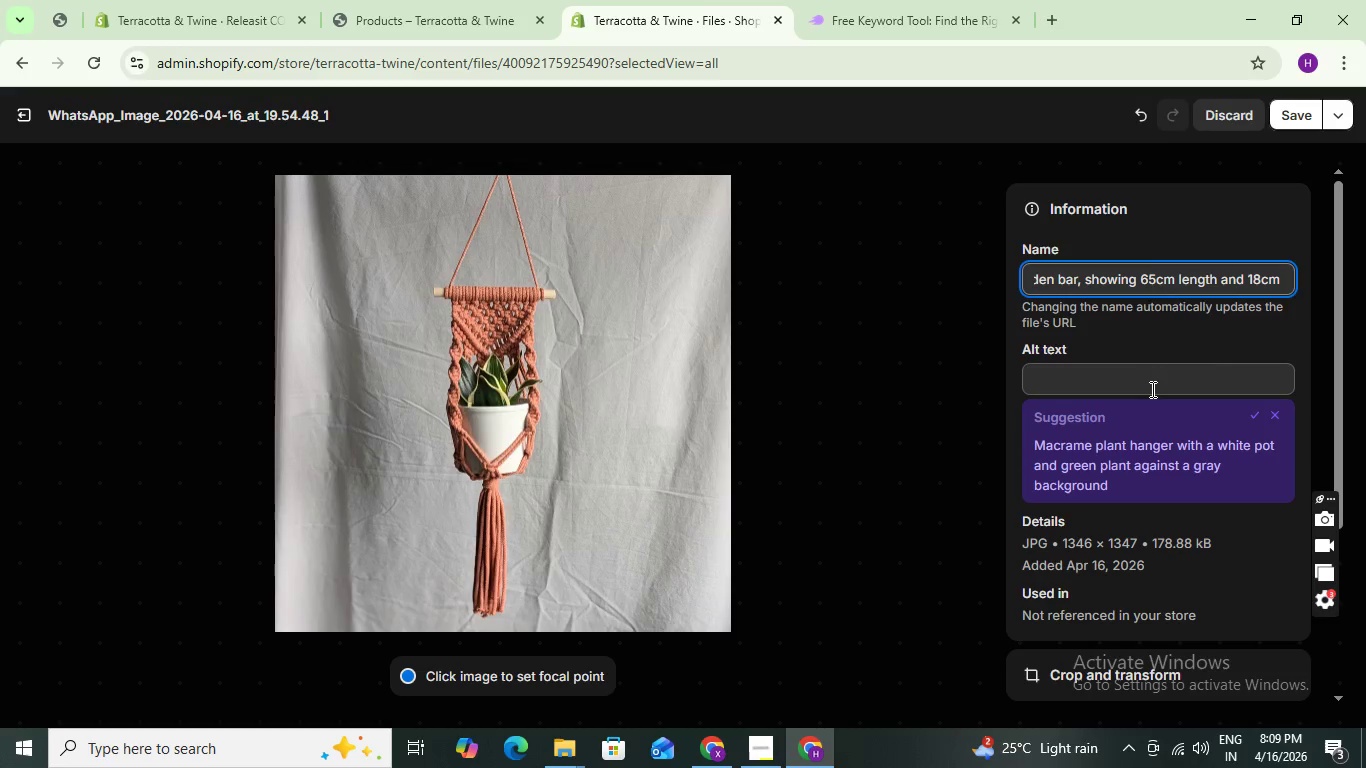 
left_click([1151, 389])
 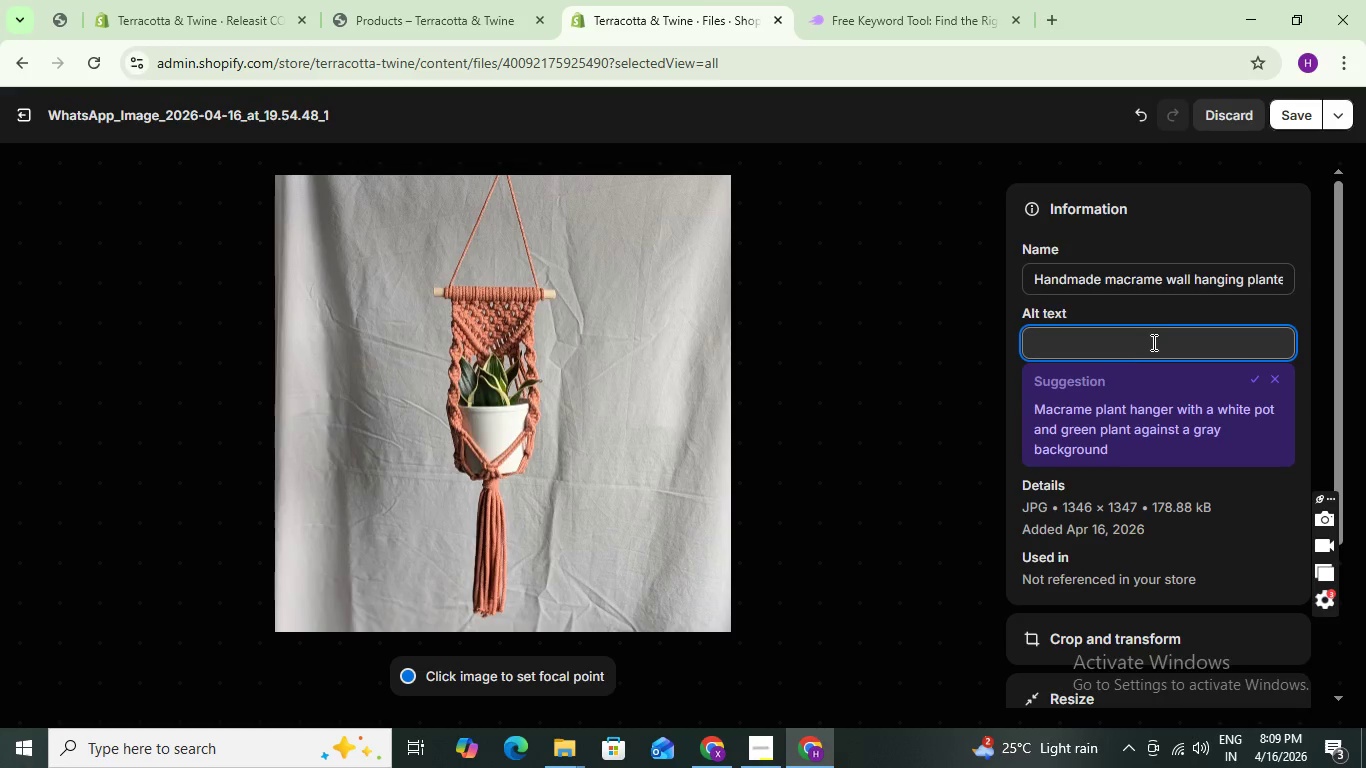 
hold_key(key=ControlLeft, duration=0.69)
 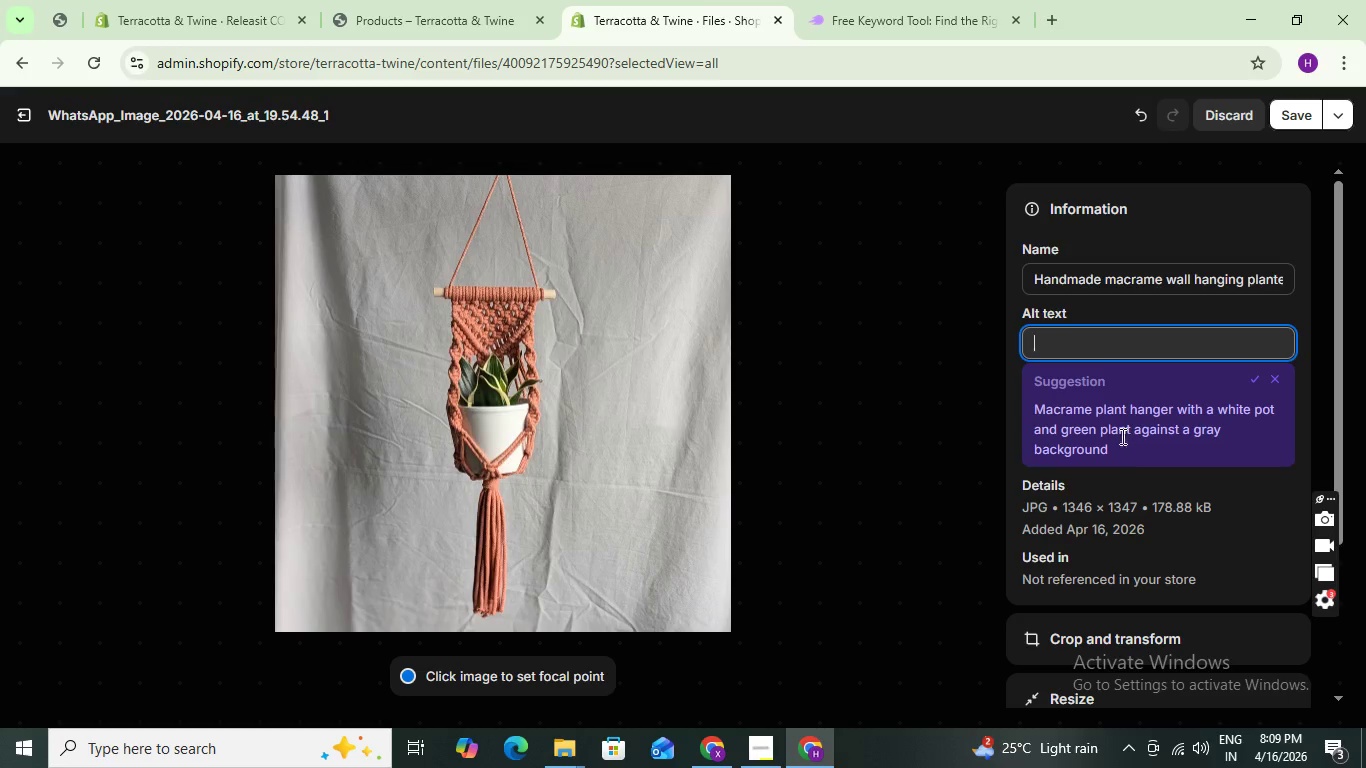 
left_click([1146, 434])
 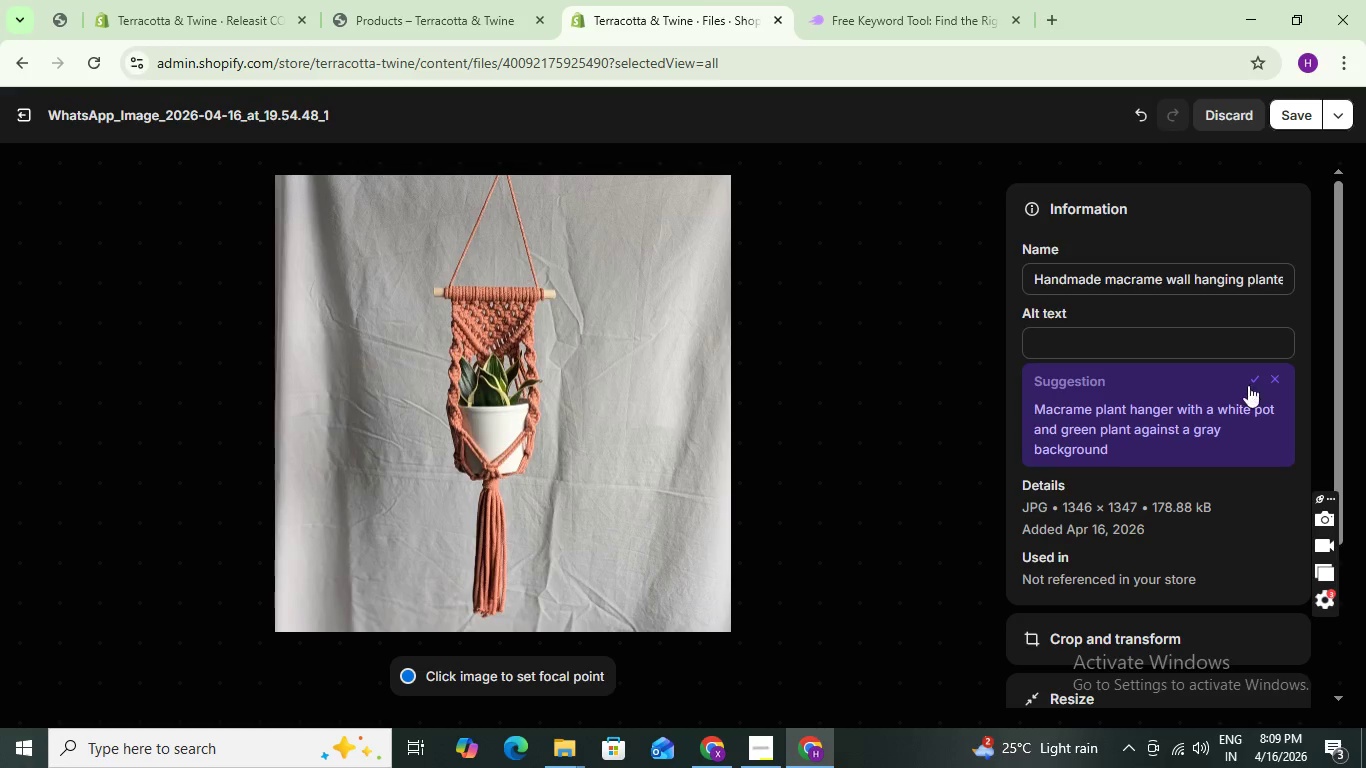 
left_click([1248, 376])
 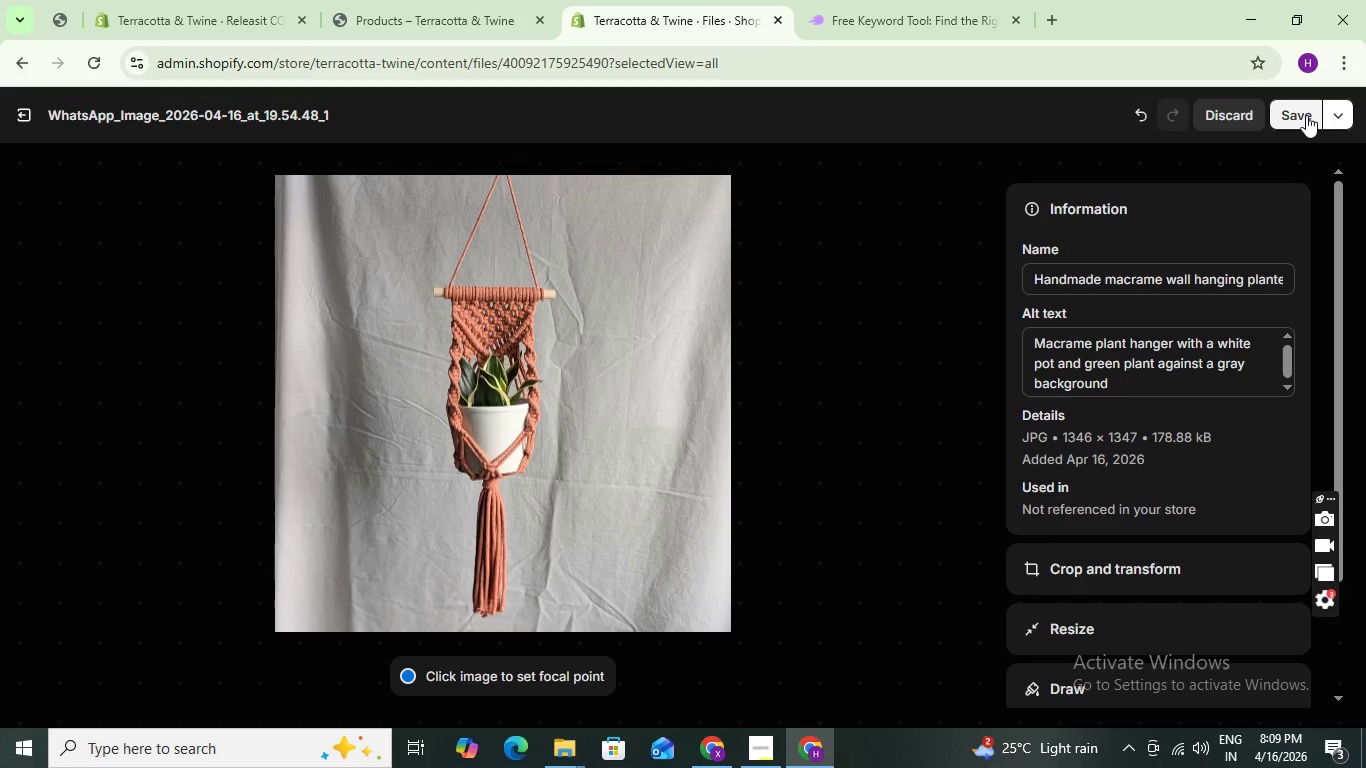 
left_click([1304, 118])
 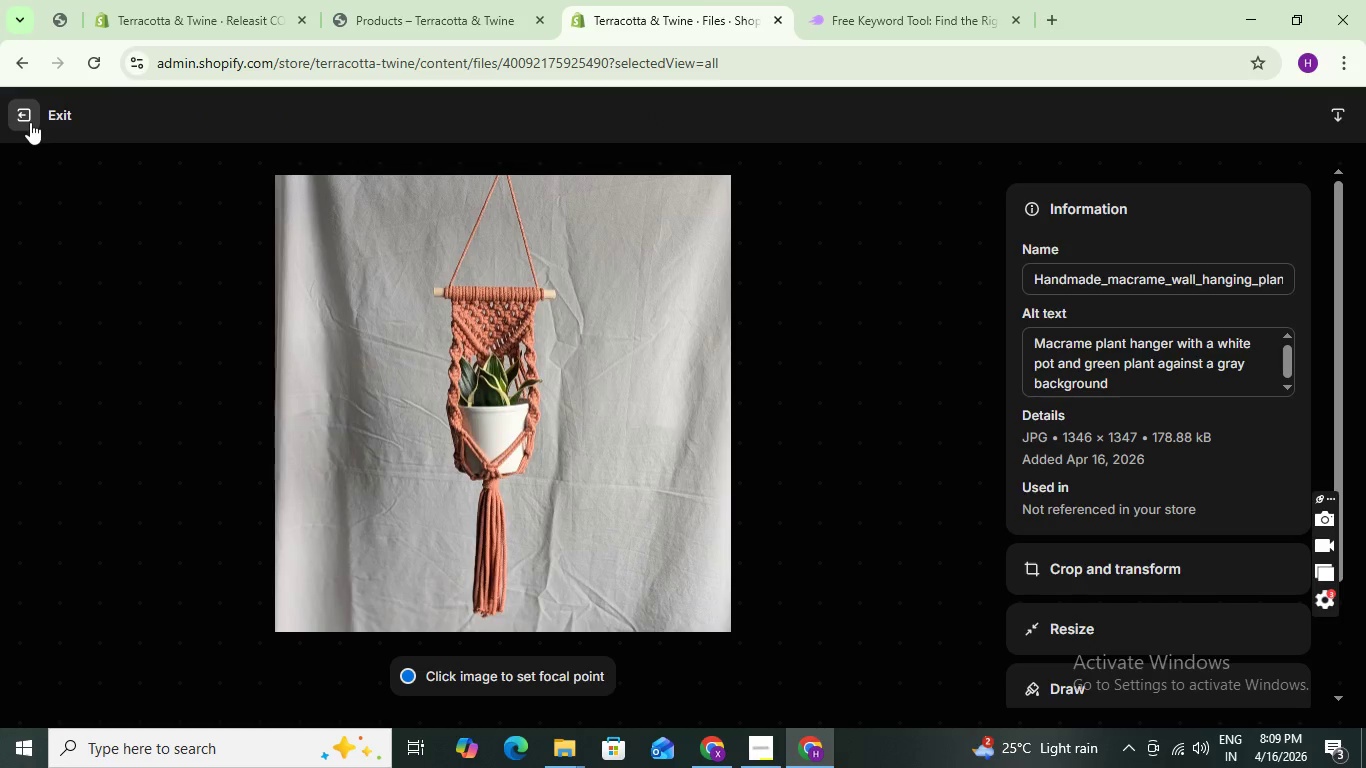 
wait(6.75)
 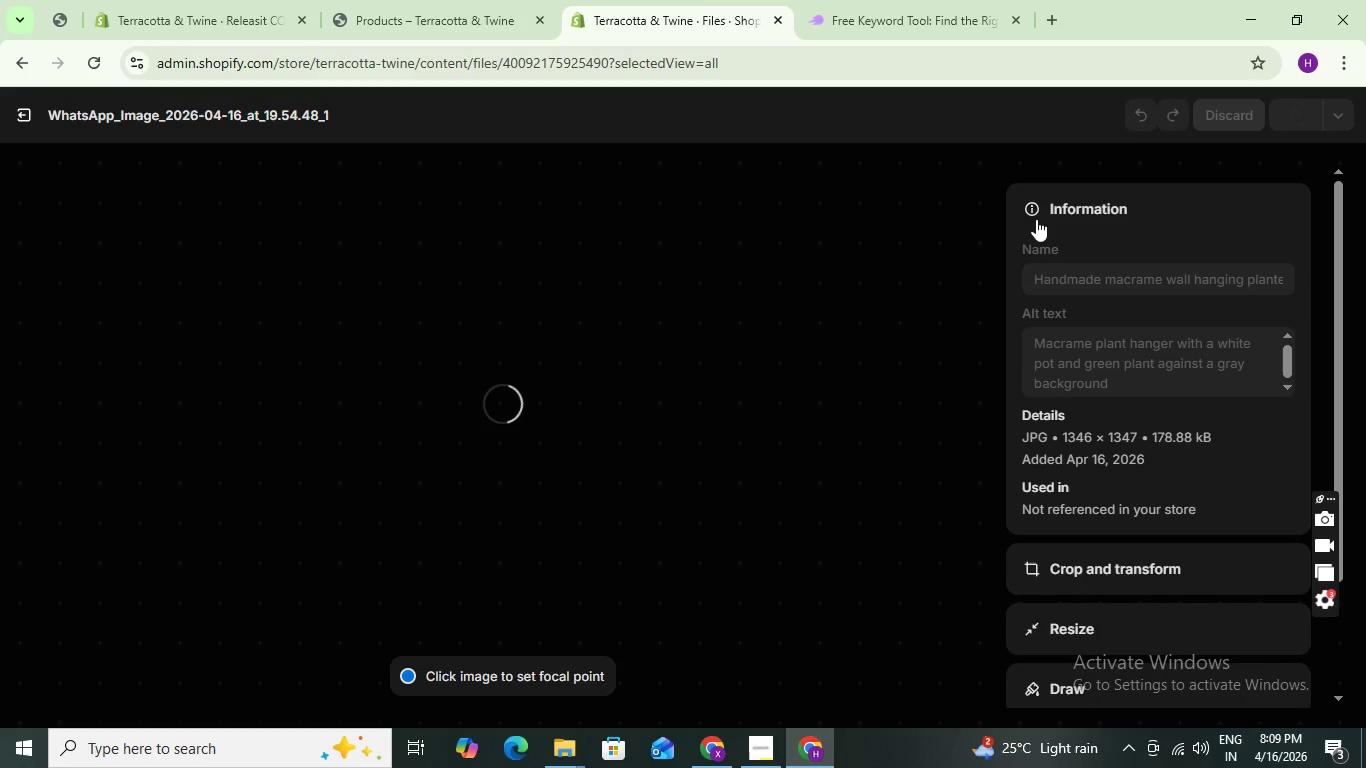 
left_click([30, 122])
 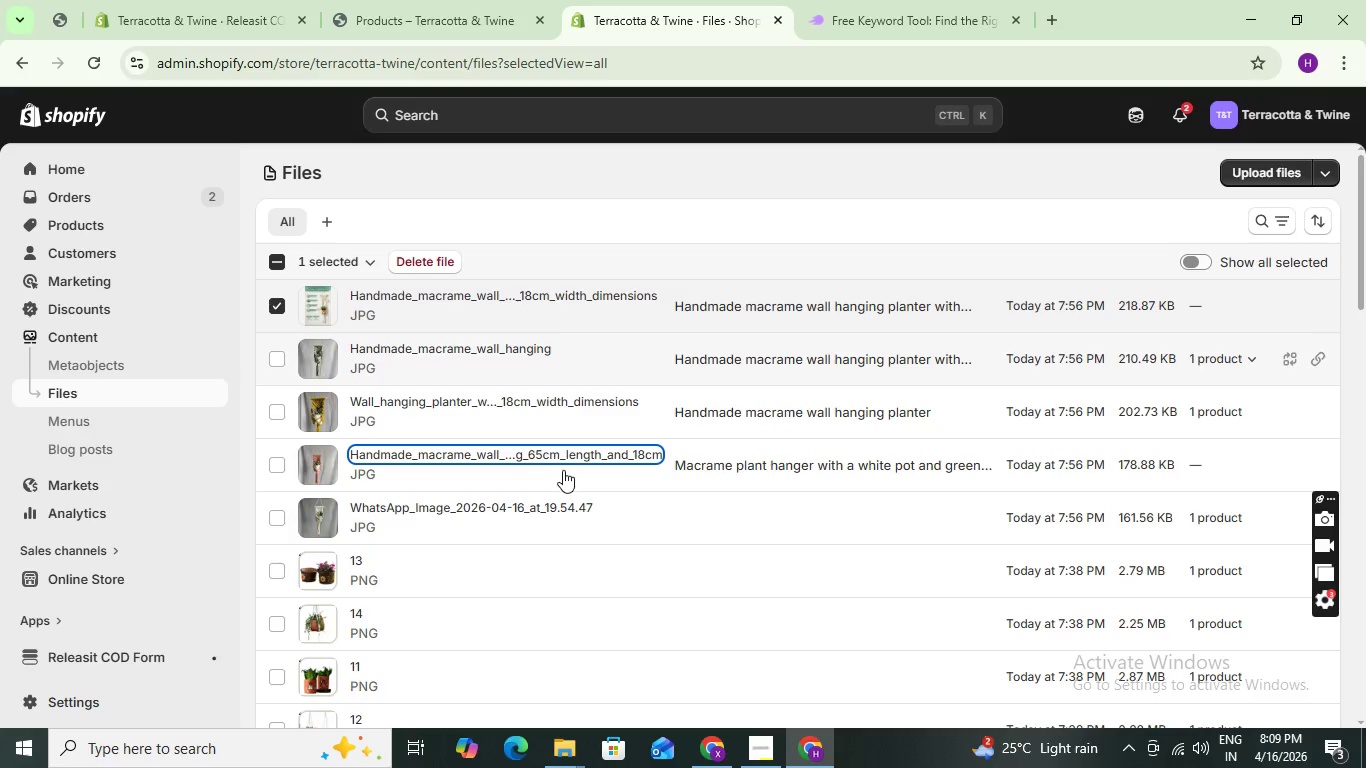 
scroll: coordinate [562, 472], scroll_direction: down, amount: 1.0
 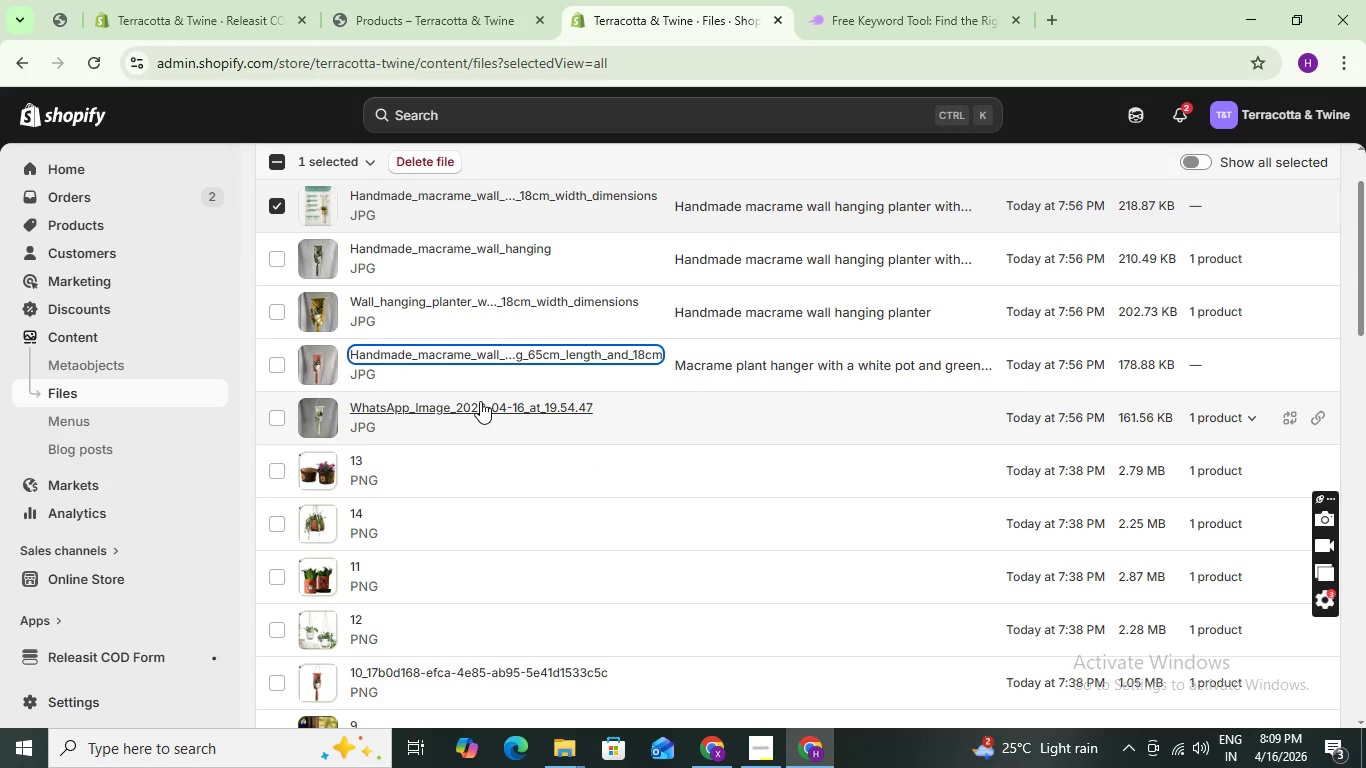 
left_click([480, 401])
 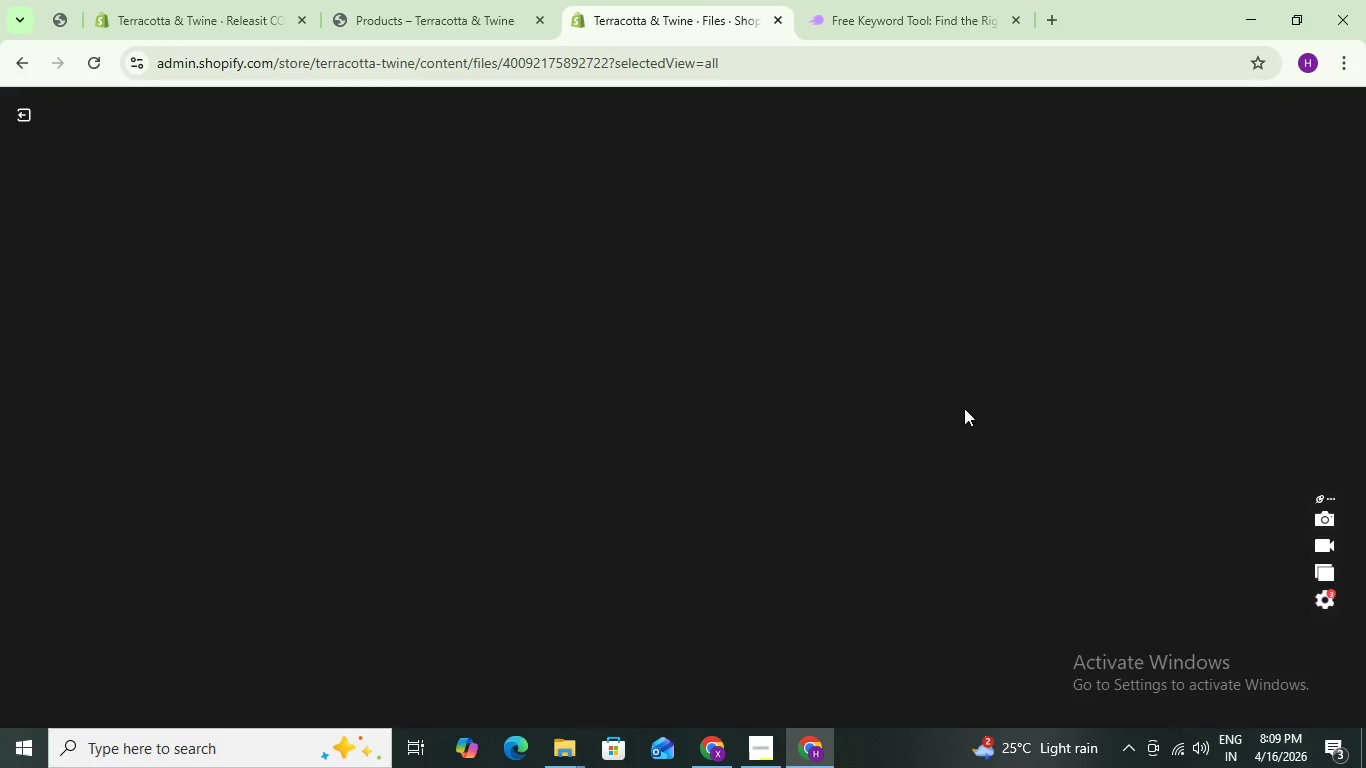 
mouse_move([1051, 342])
 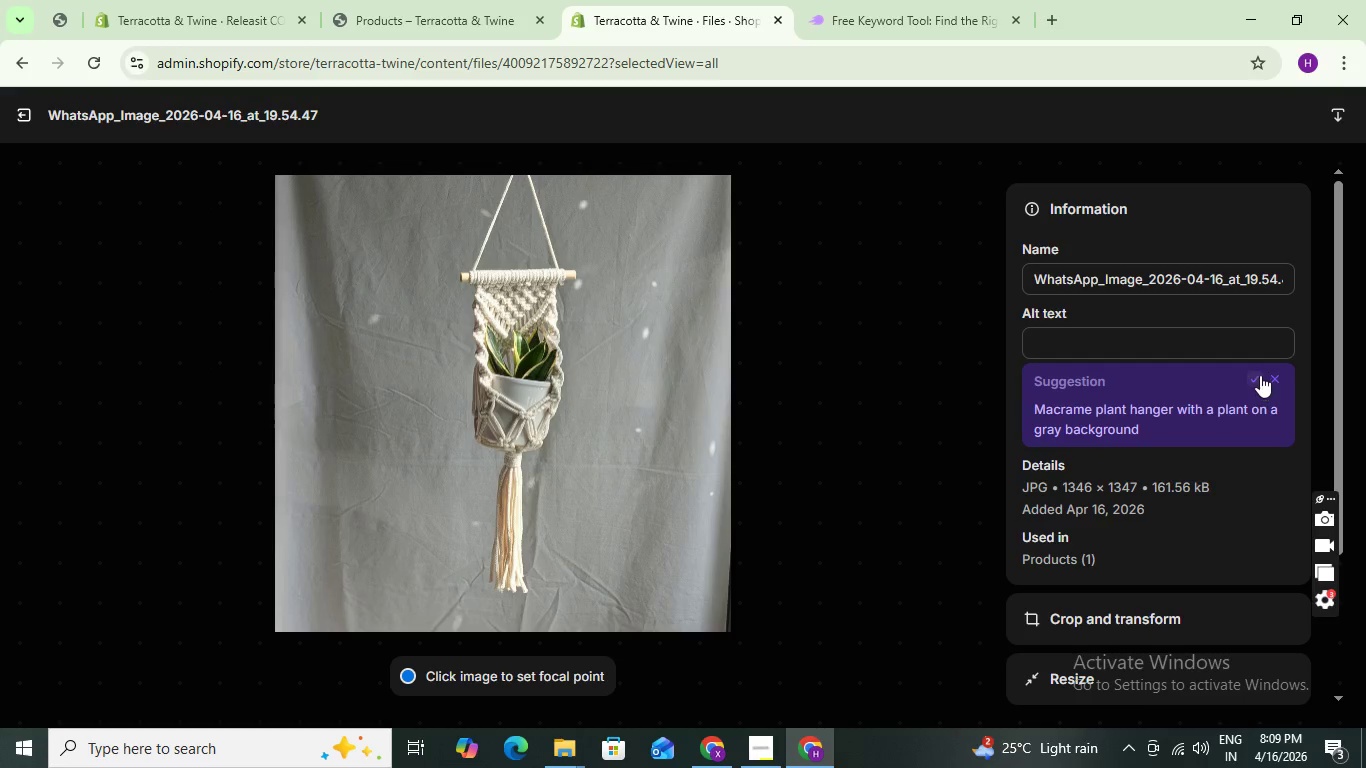 
left_click([1260, 375])
 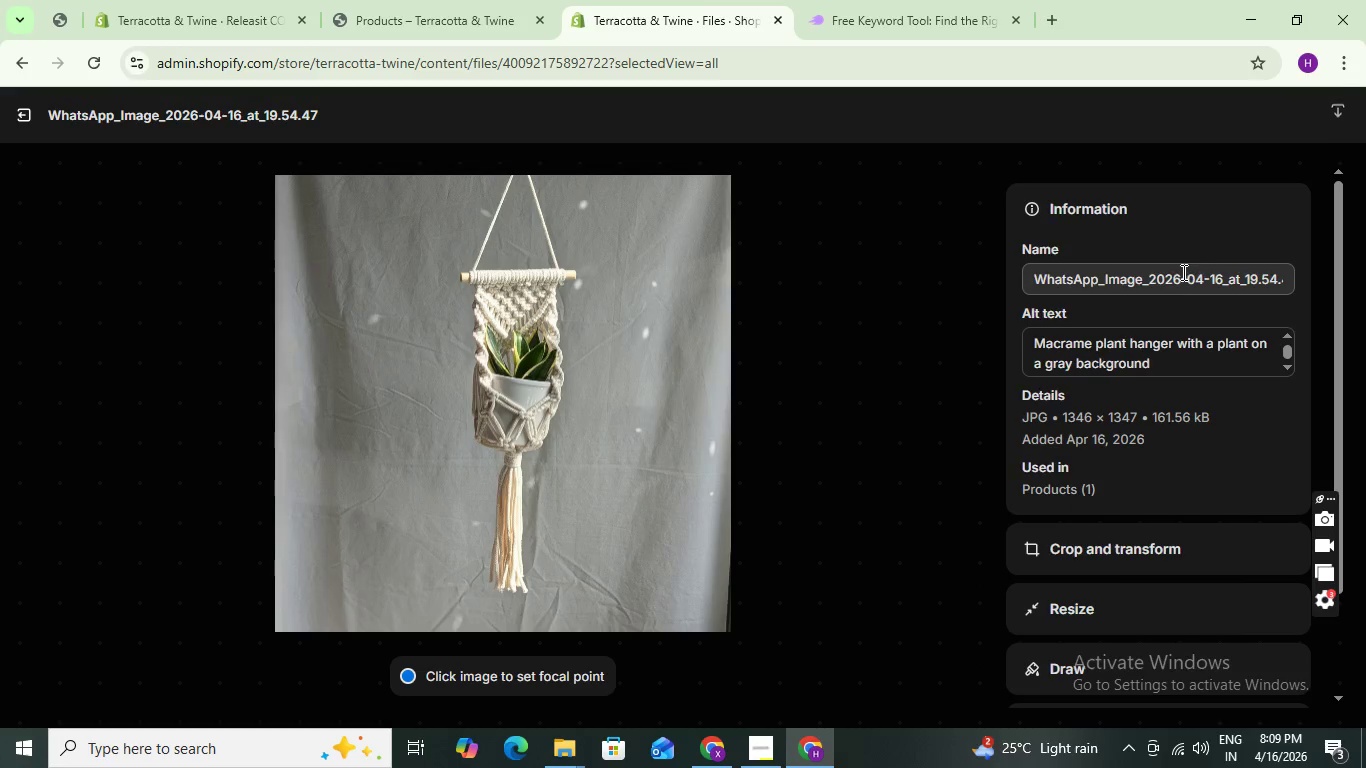 
left_click([1180, 272])
 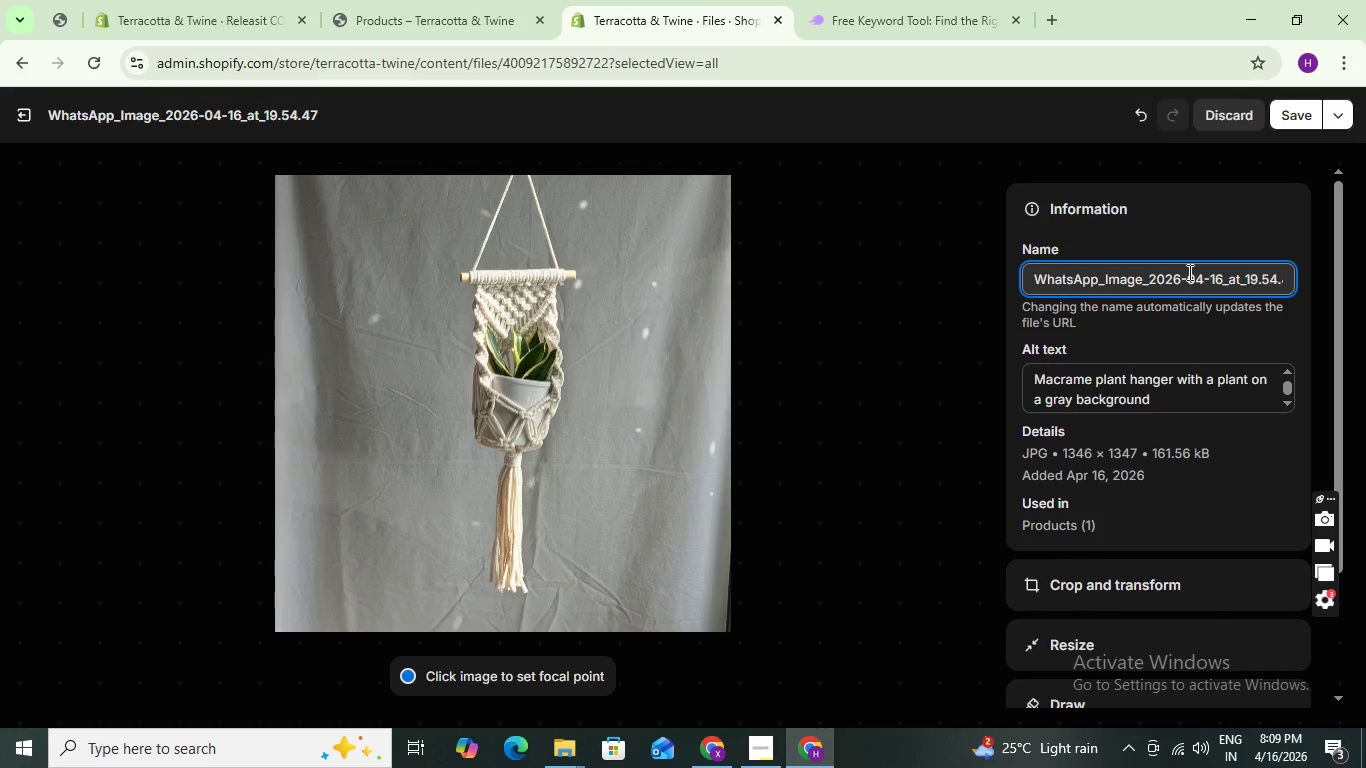 
key(Control+A)
 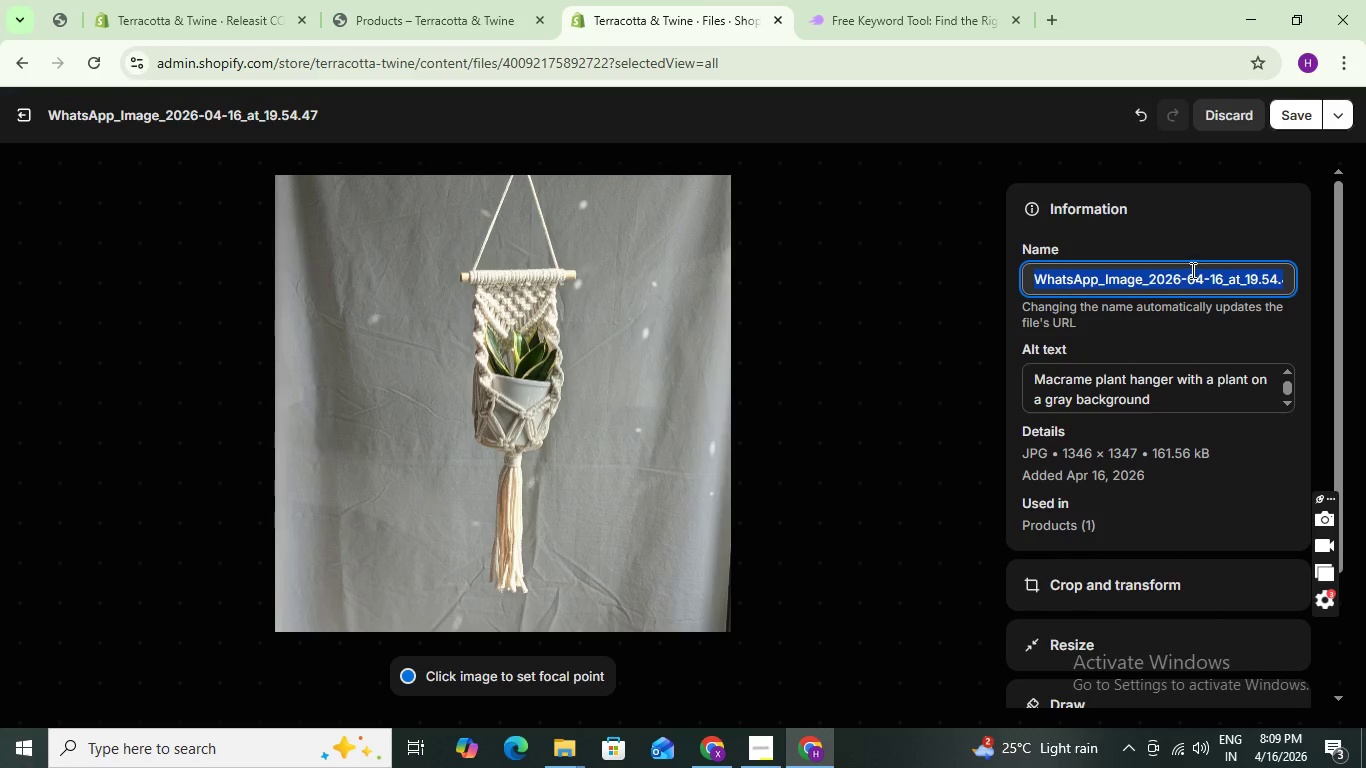 
key(Control+V)
 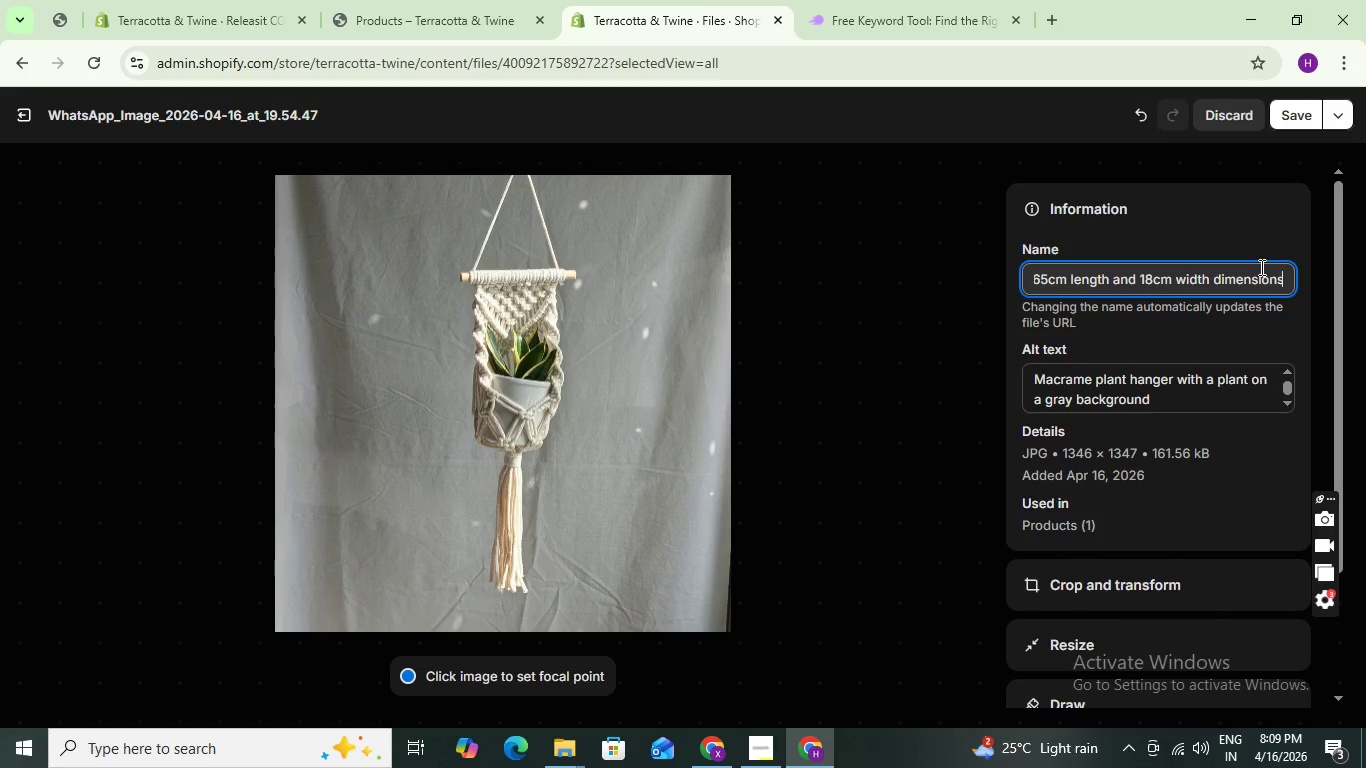 
key(S)
 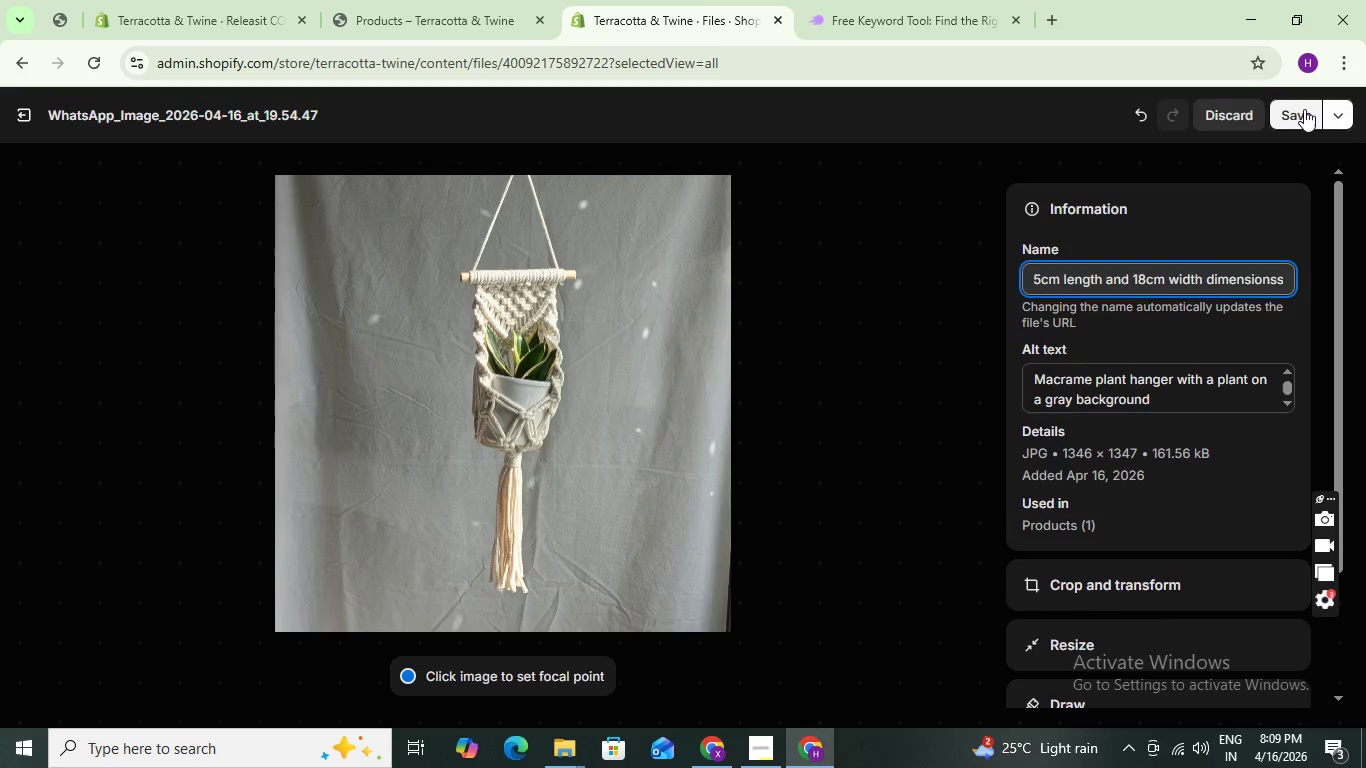 
left_click([1303, 110])
 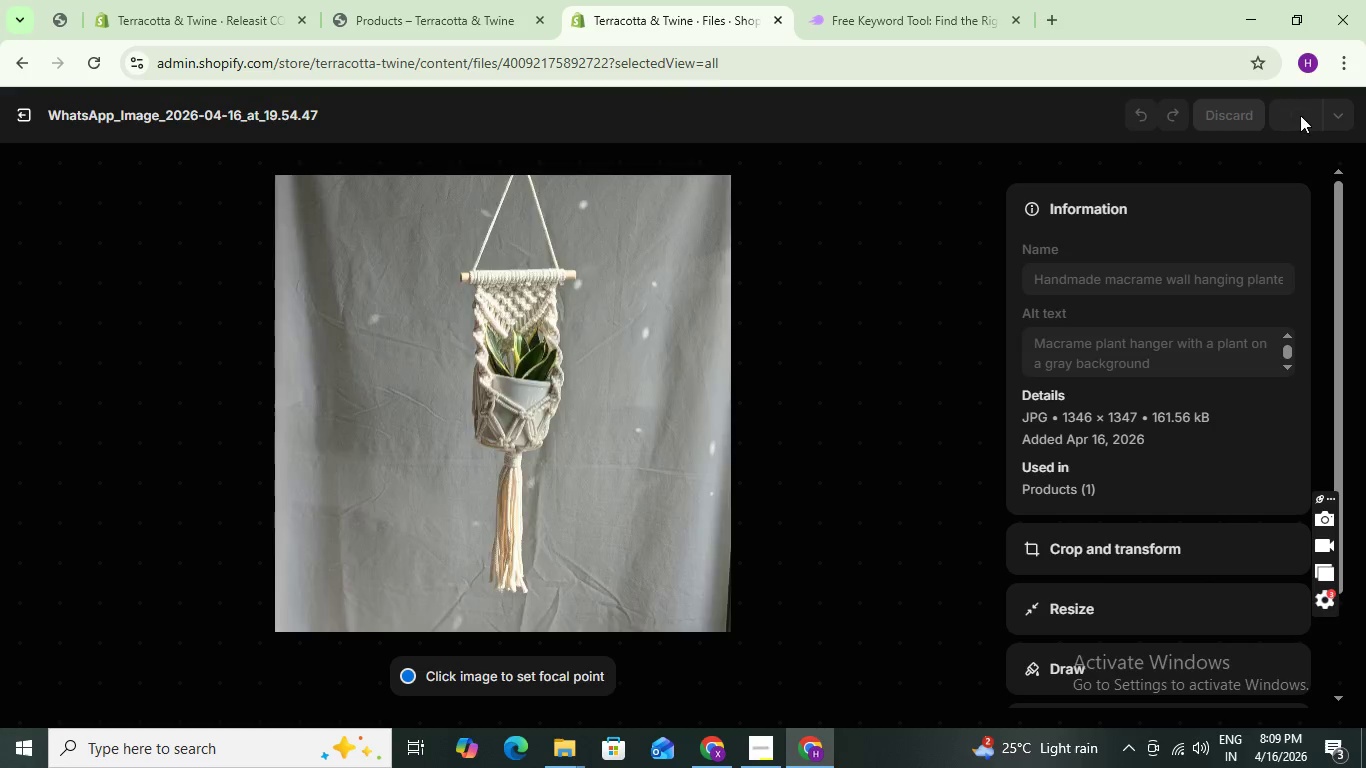 
mouse_move([1282, 147])
 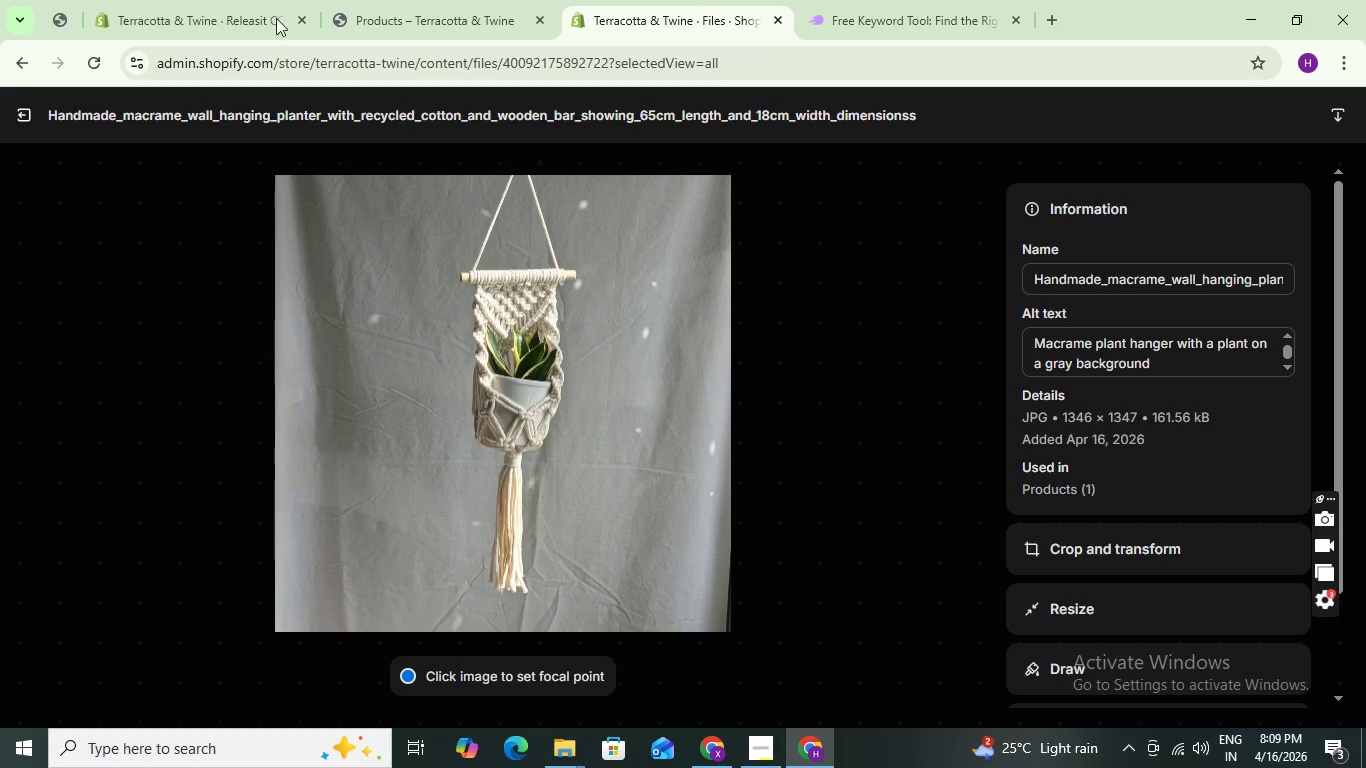 
wait(5.54)
 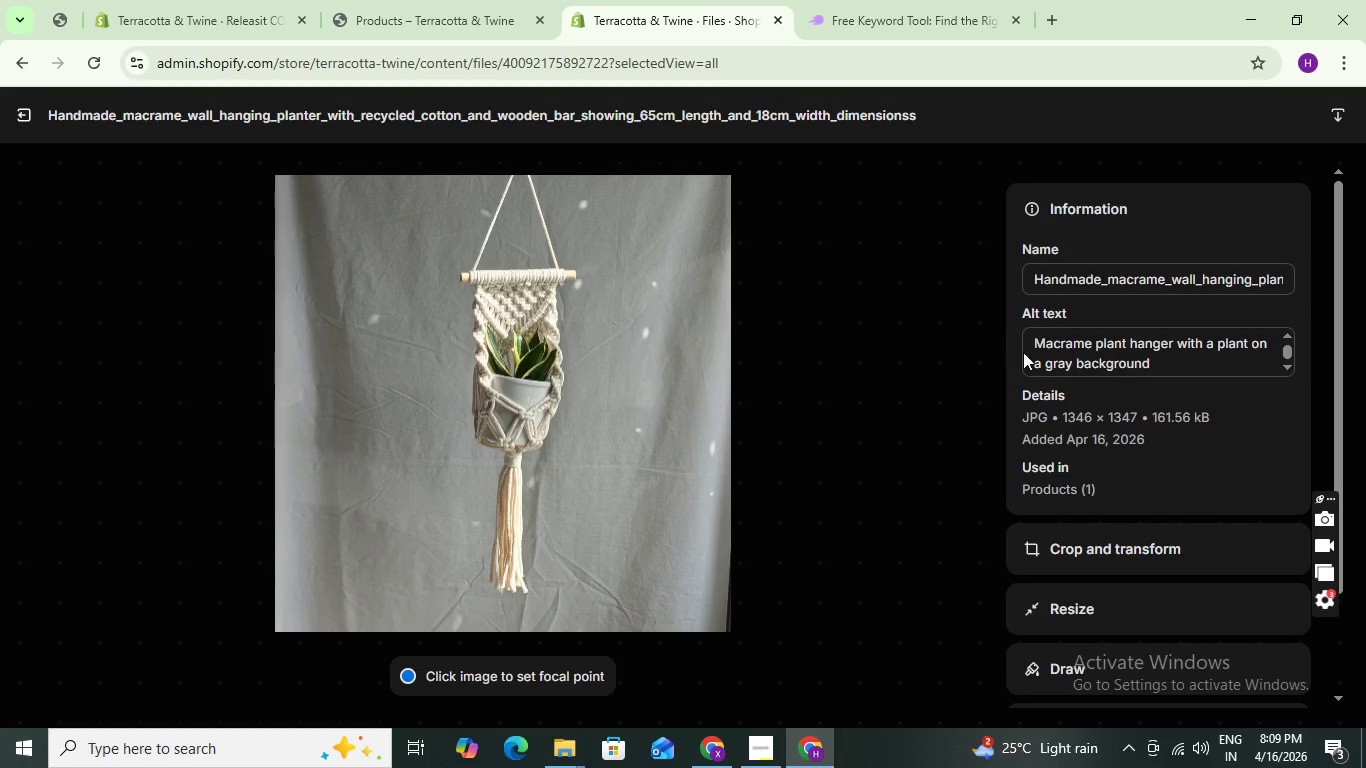 
left_click([29, 110])
 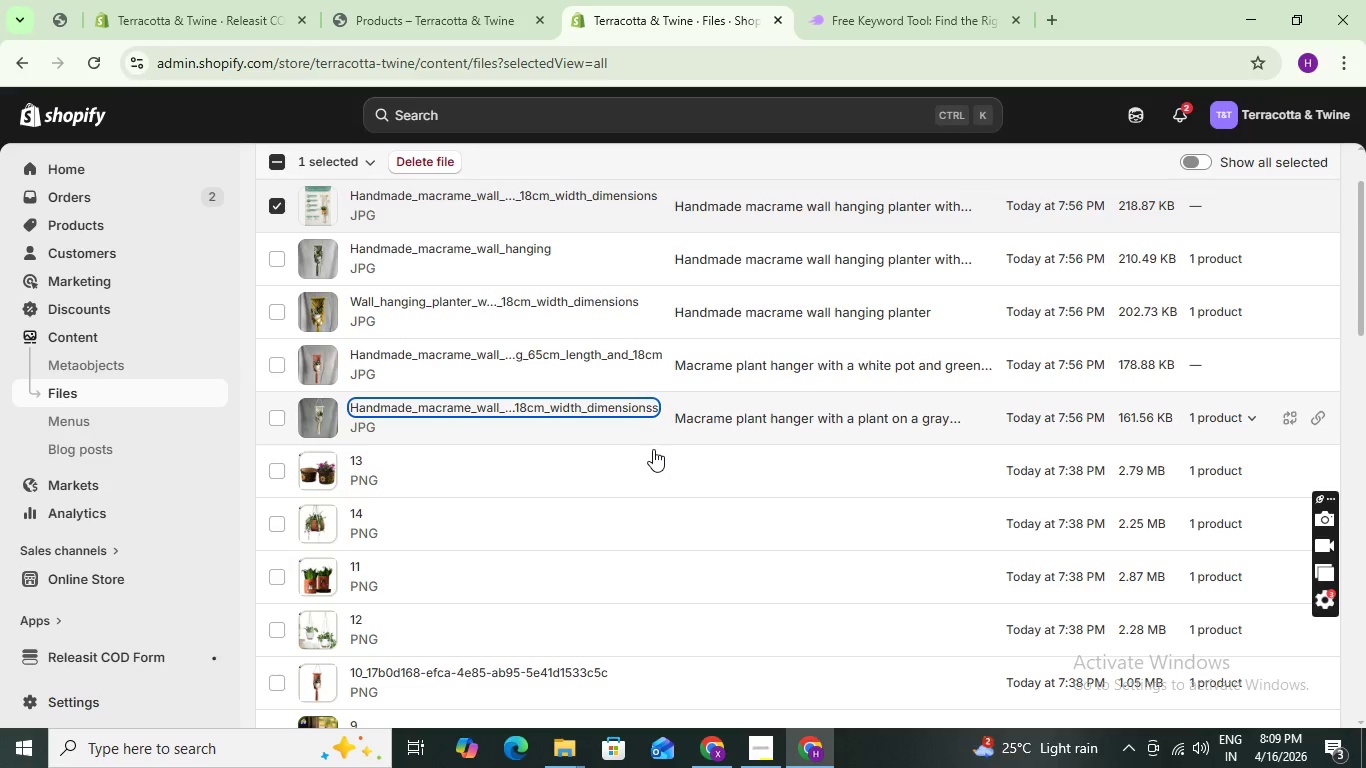 
scroll: coordinate [653, 449], scroll_direction: down, amount: 2.0
 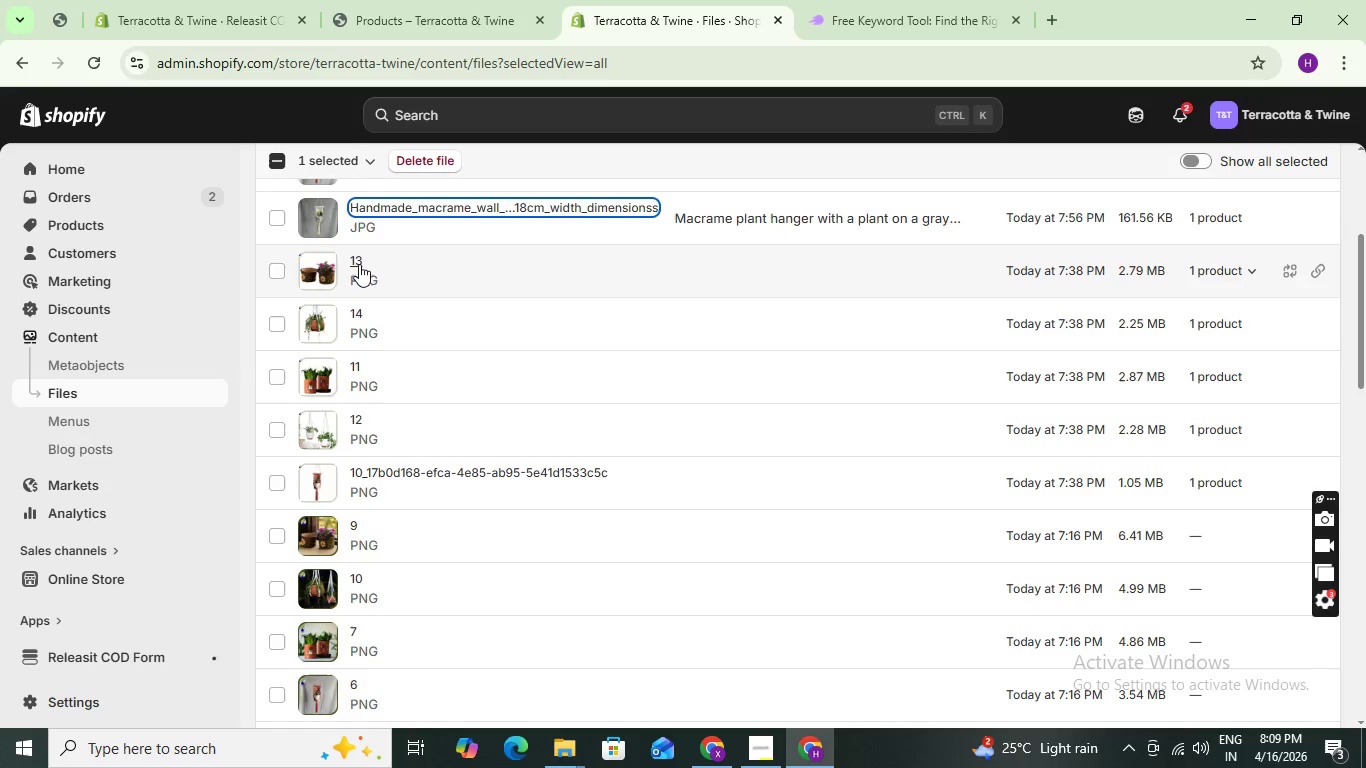 
left_click([359, 264])
 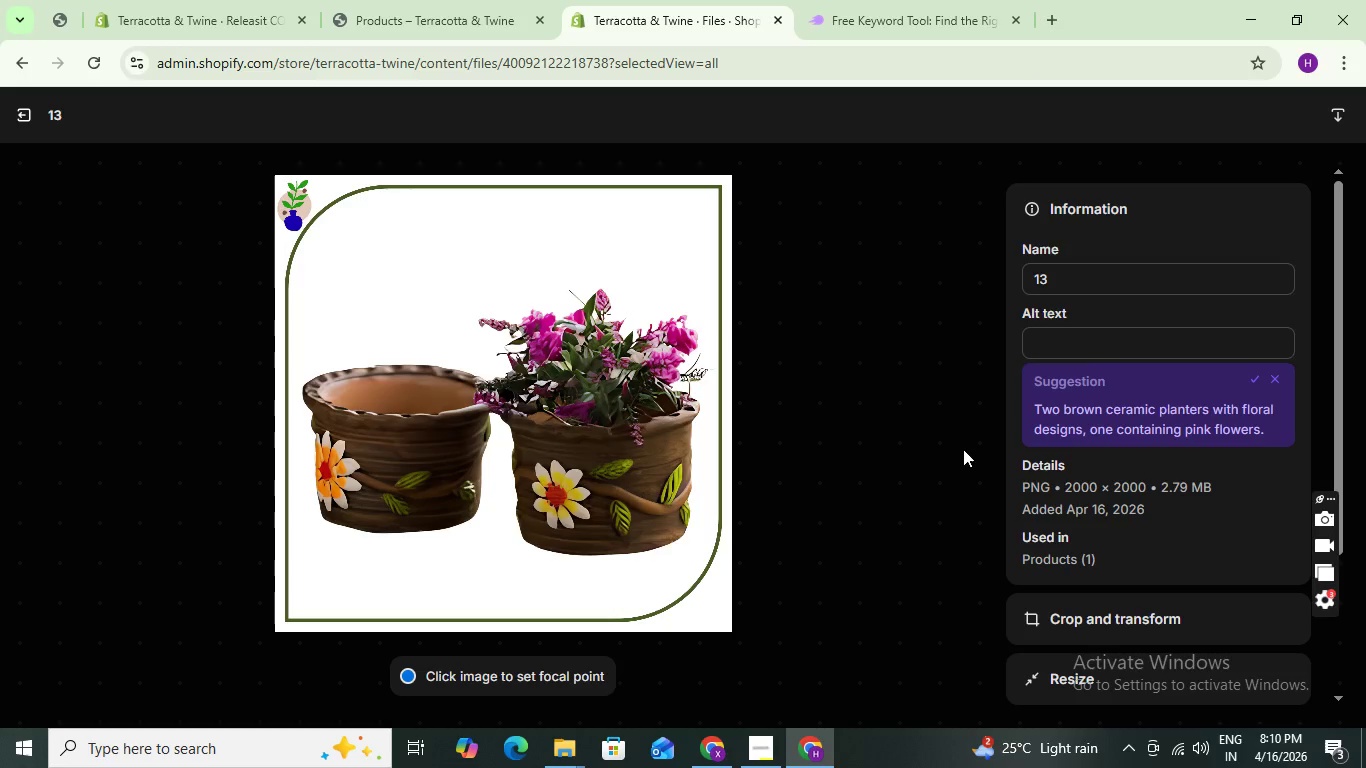 
wait(20.19)
 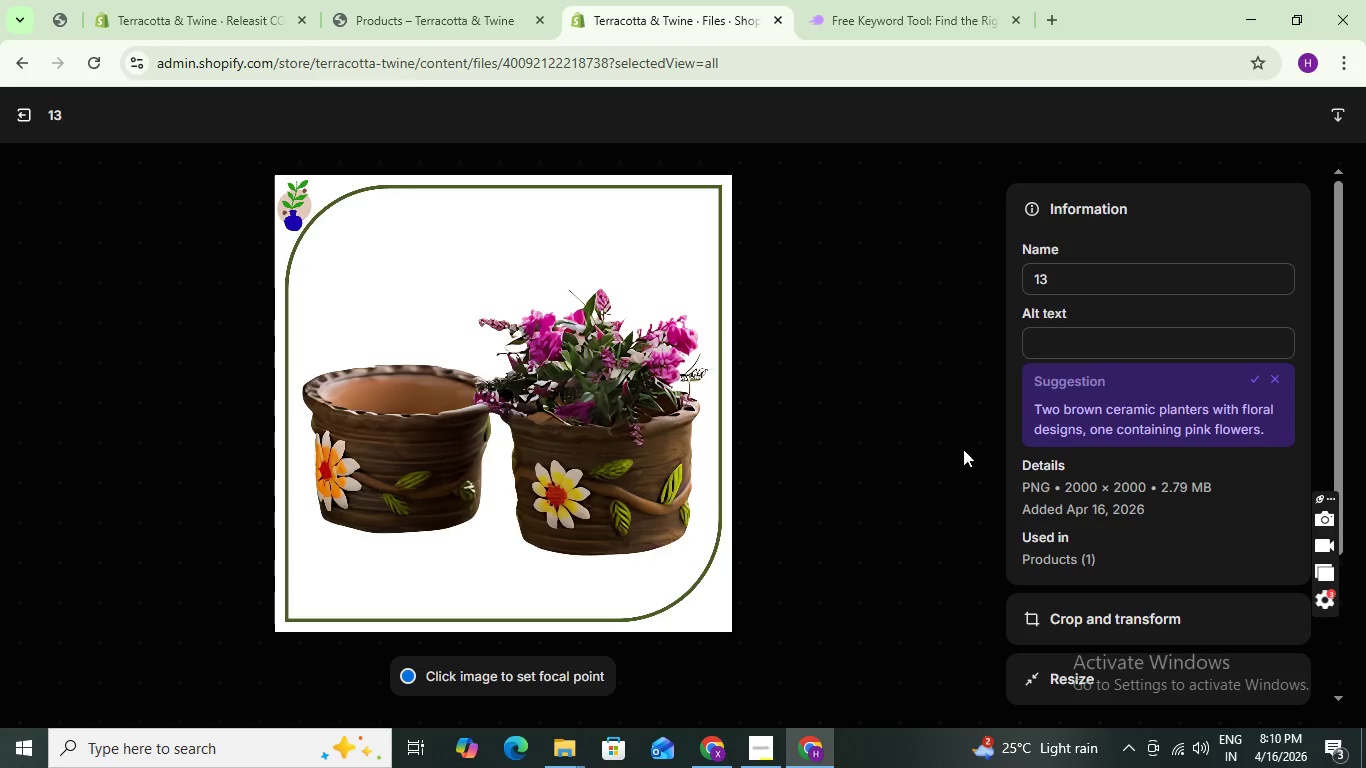 
left_click([1254, 382])
 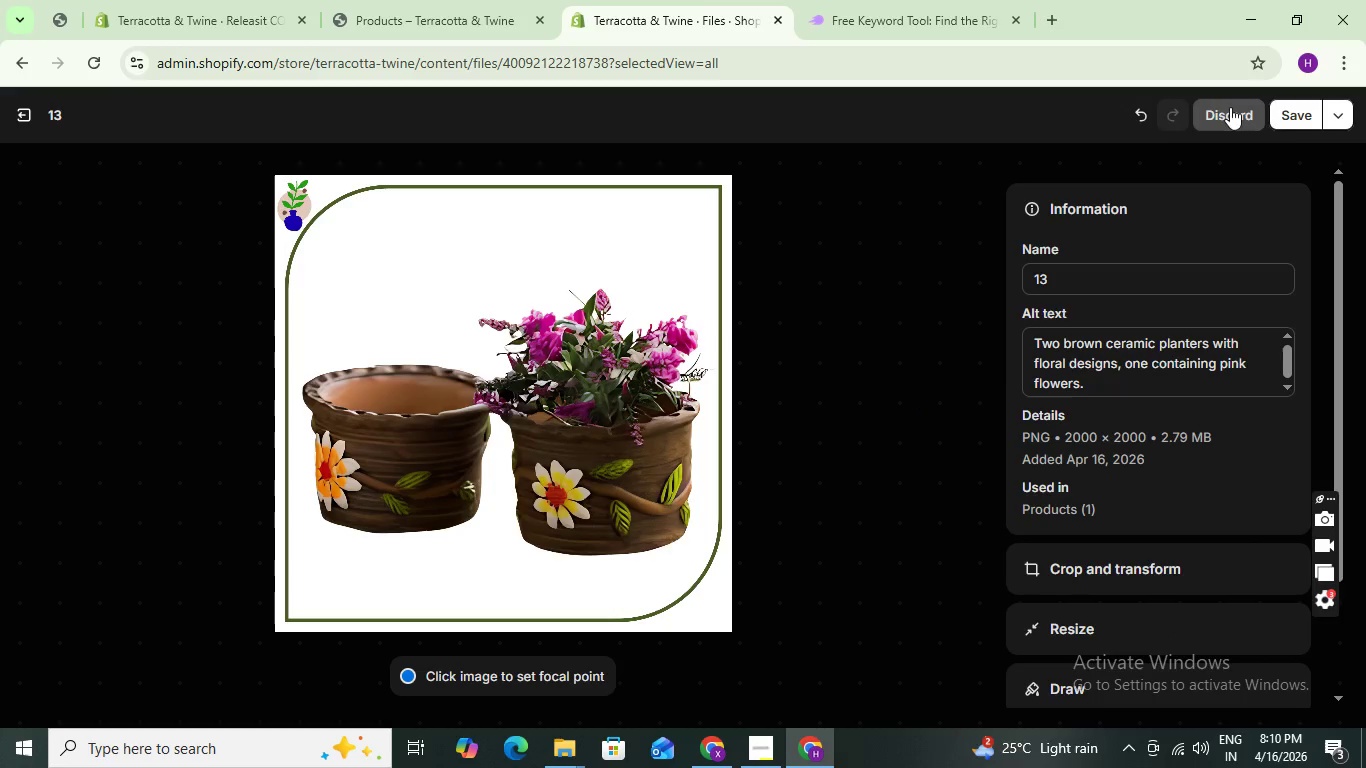 
left_click([1293, 124])
 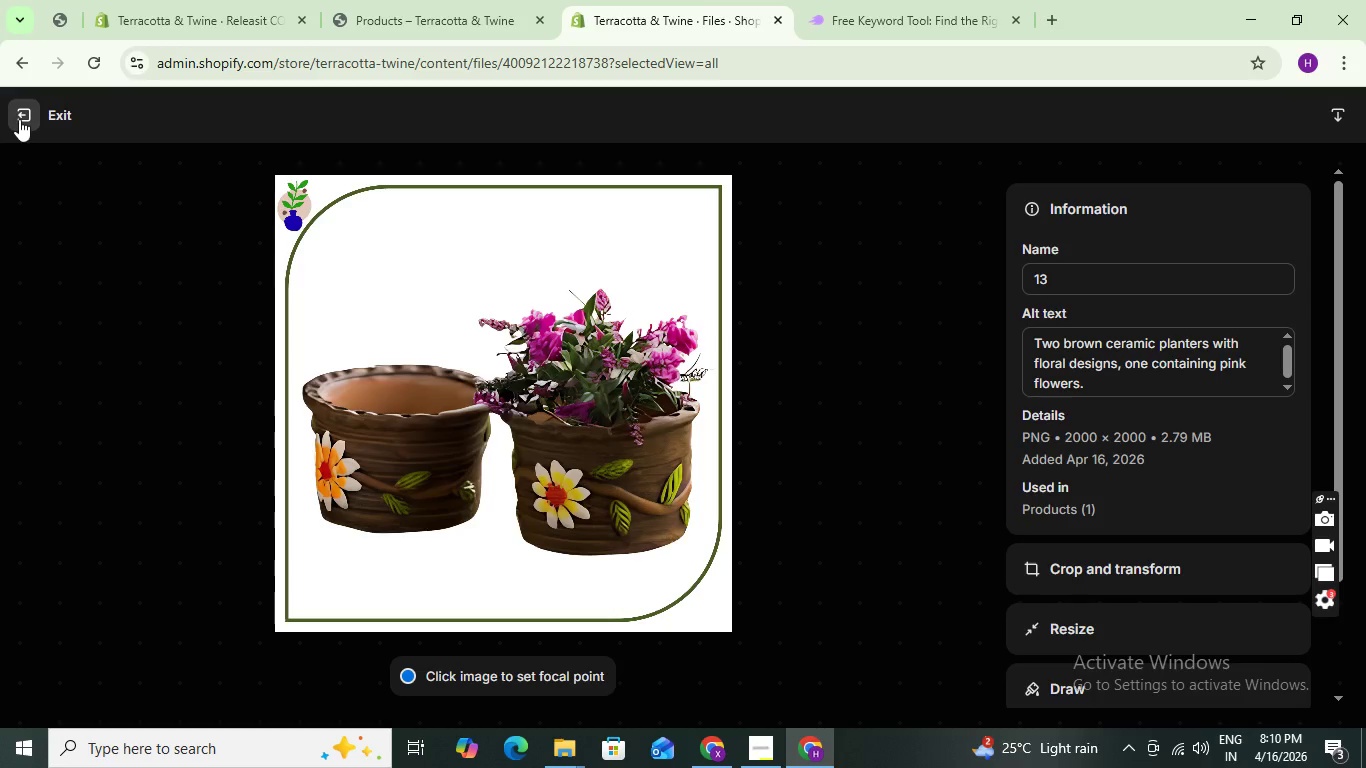 
left_click([20, 118])
 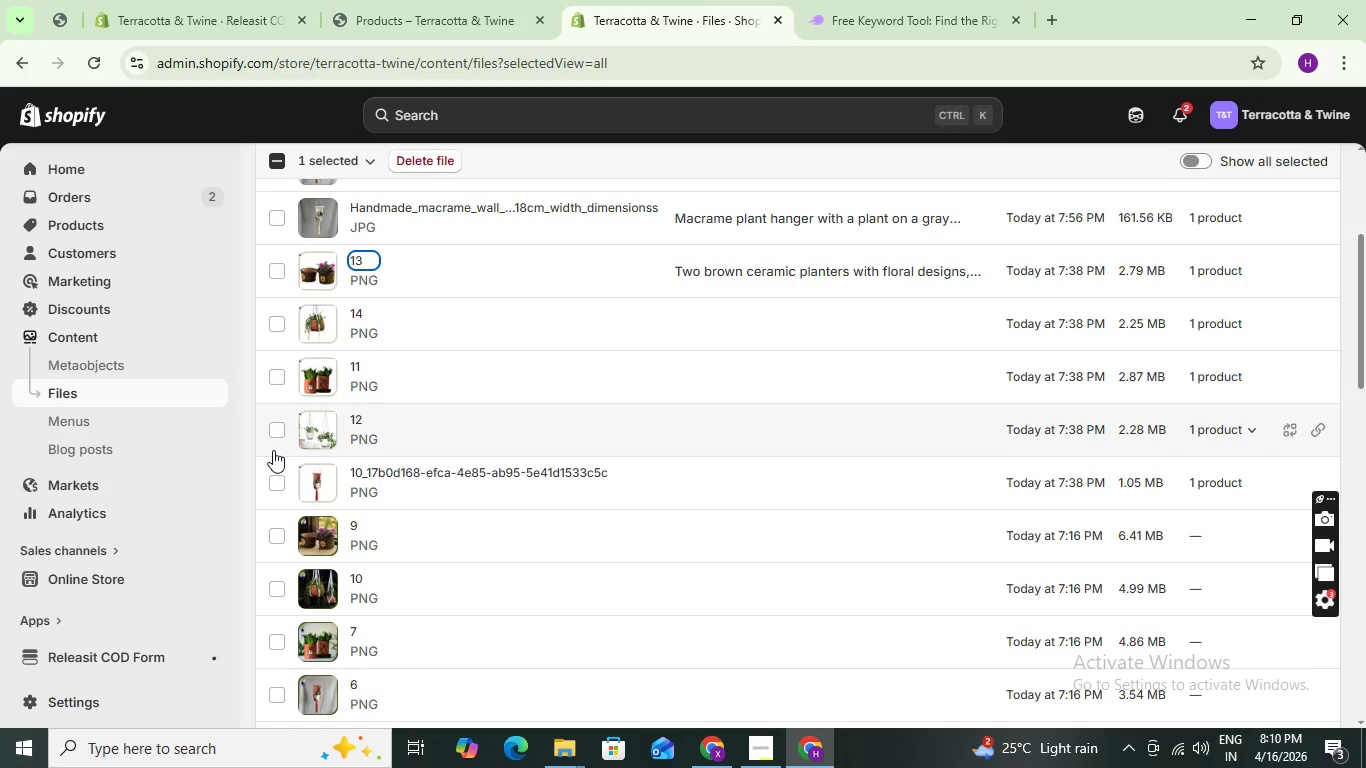 
wait(17.58)
 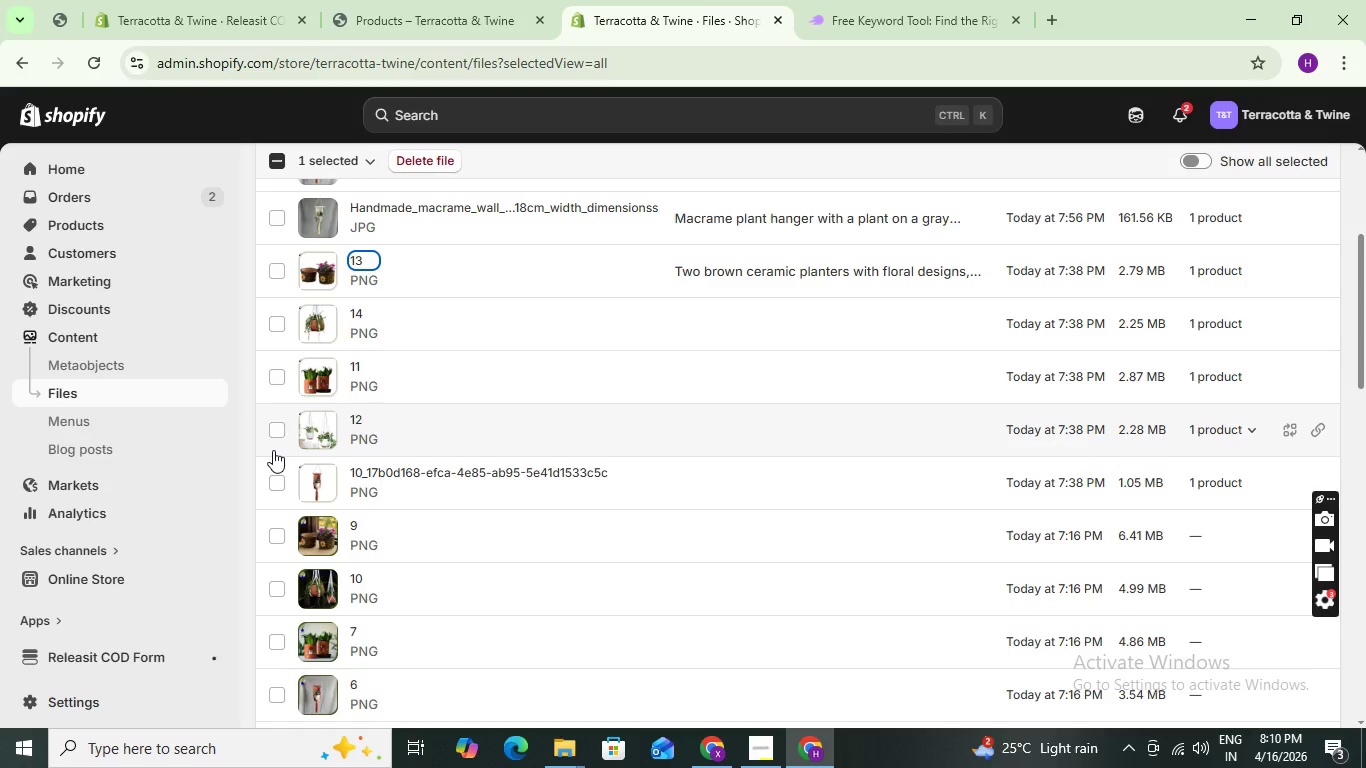 
left_click([355, 311])
 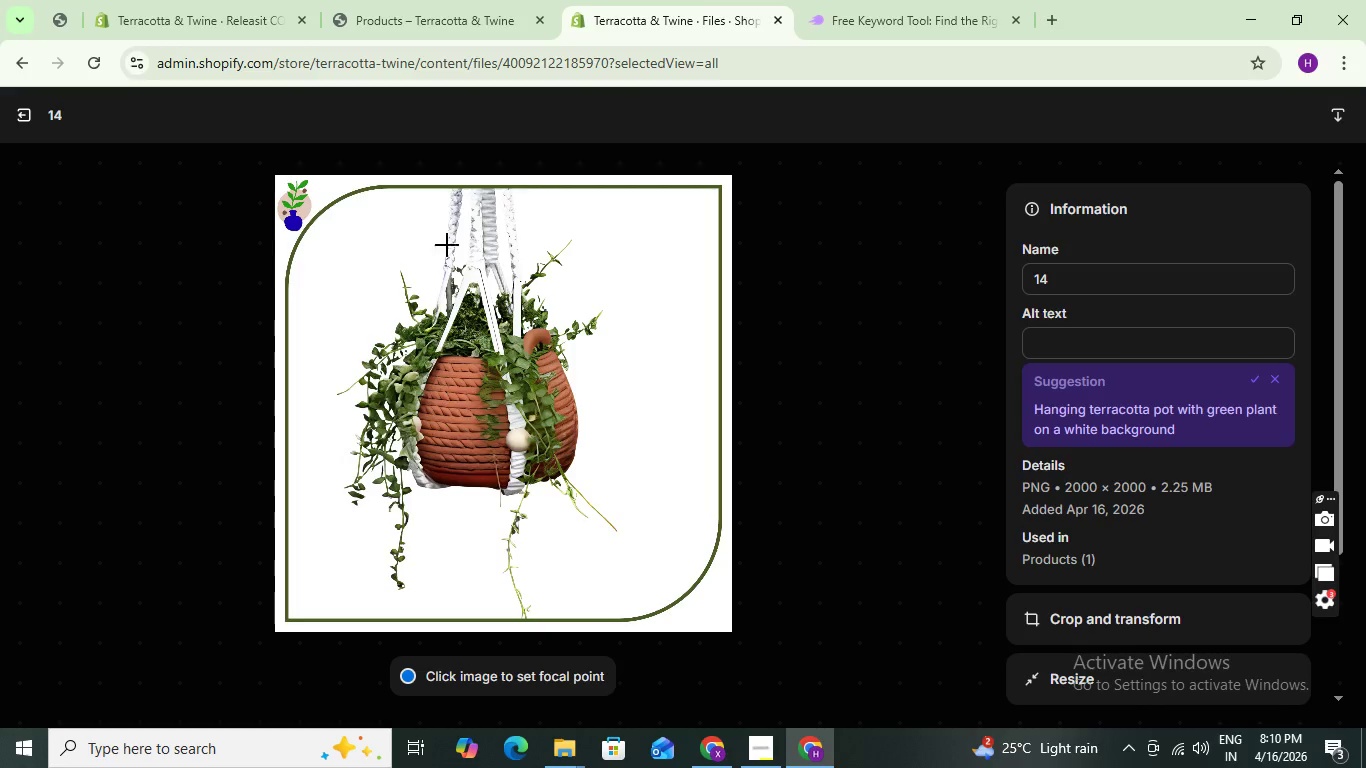 
wait(7.25)
 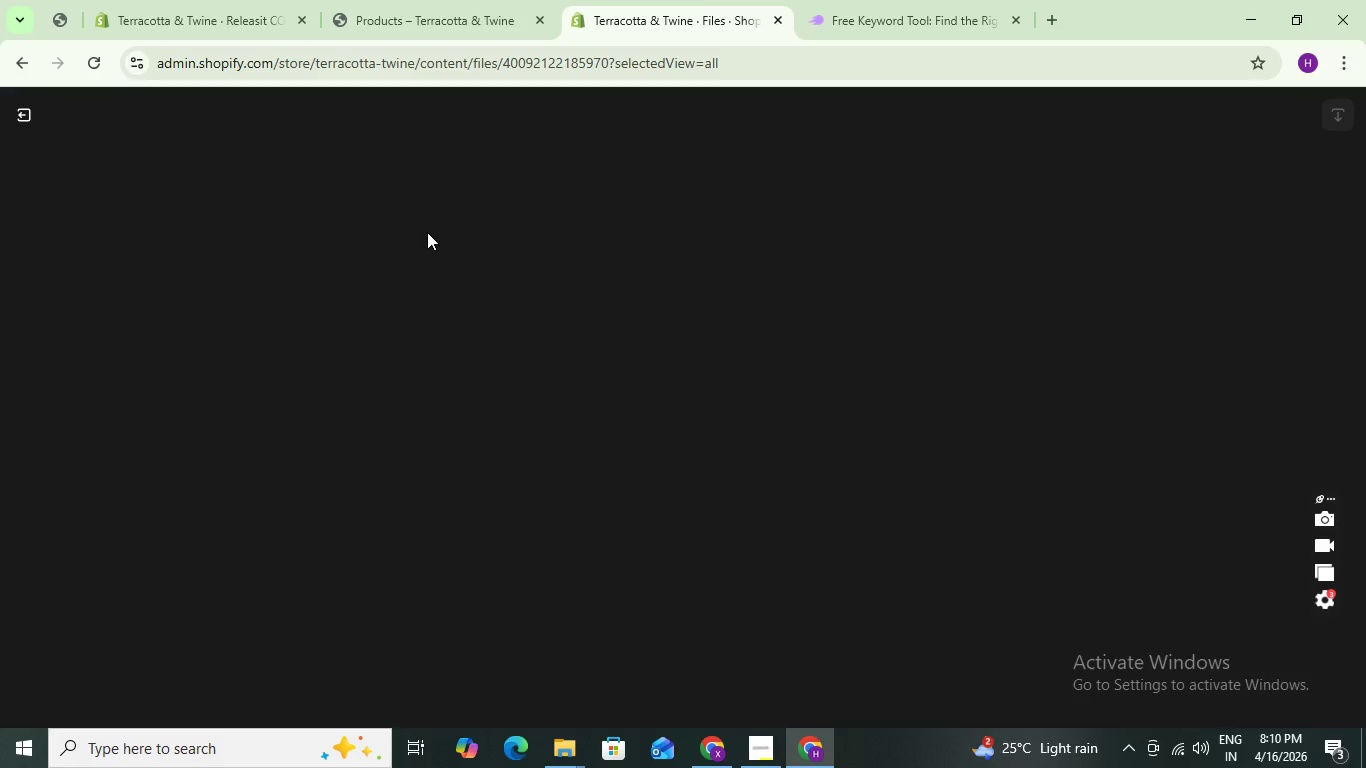 
left_click_drag(start_coordinate=[1061, 283], to_coordinate=[1009, 284])
 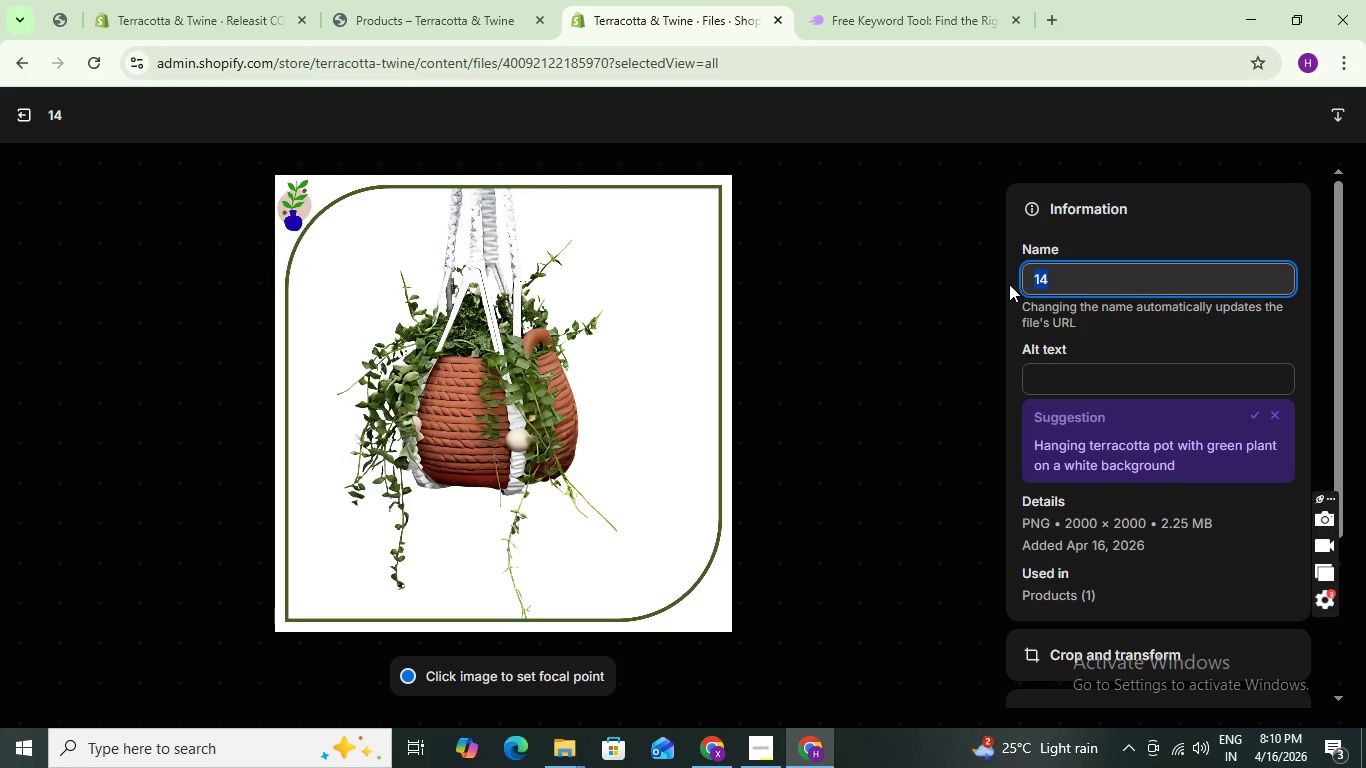 
key(Control+V)
 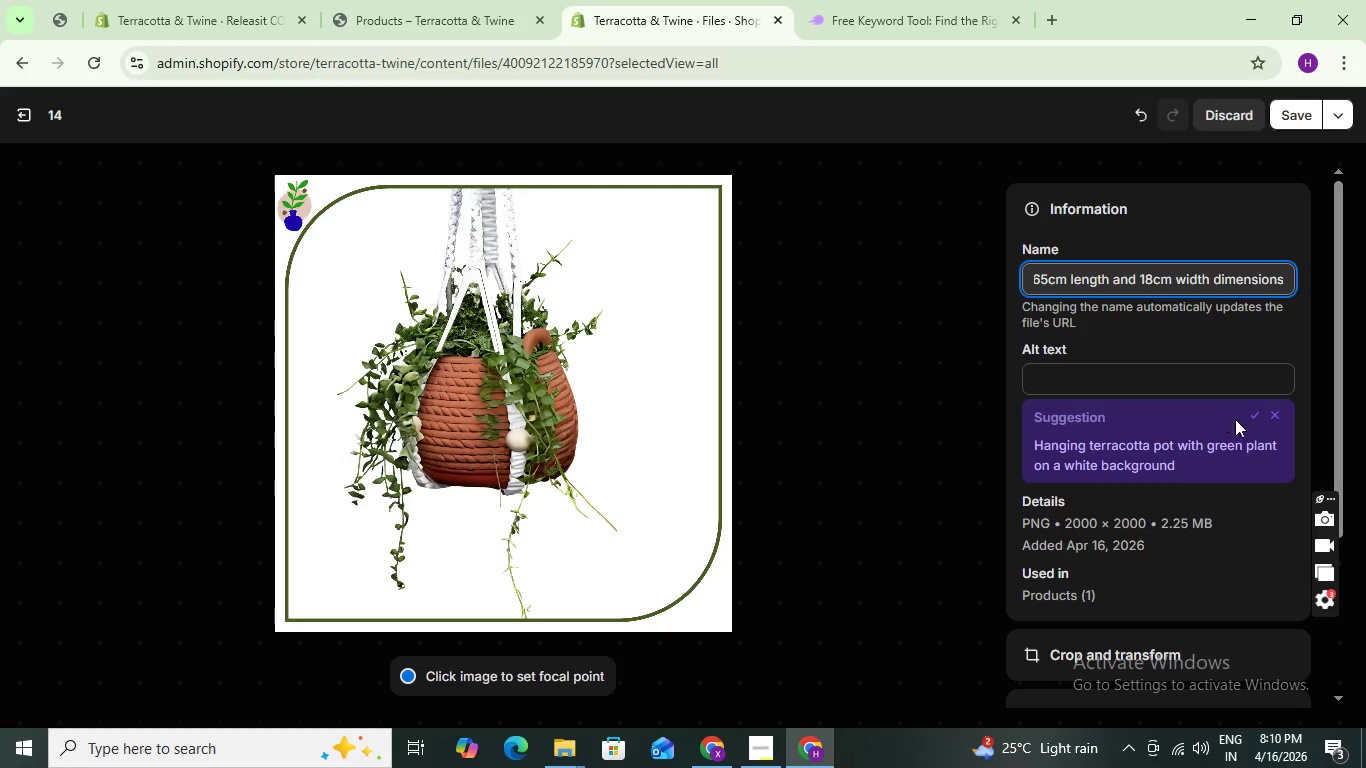 
left_click([1256, 422])
 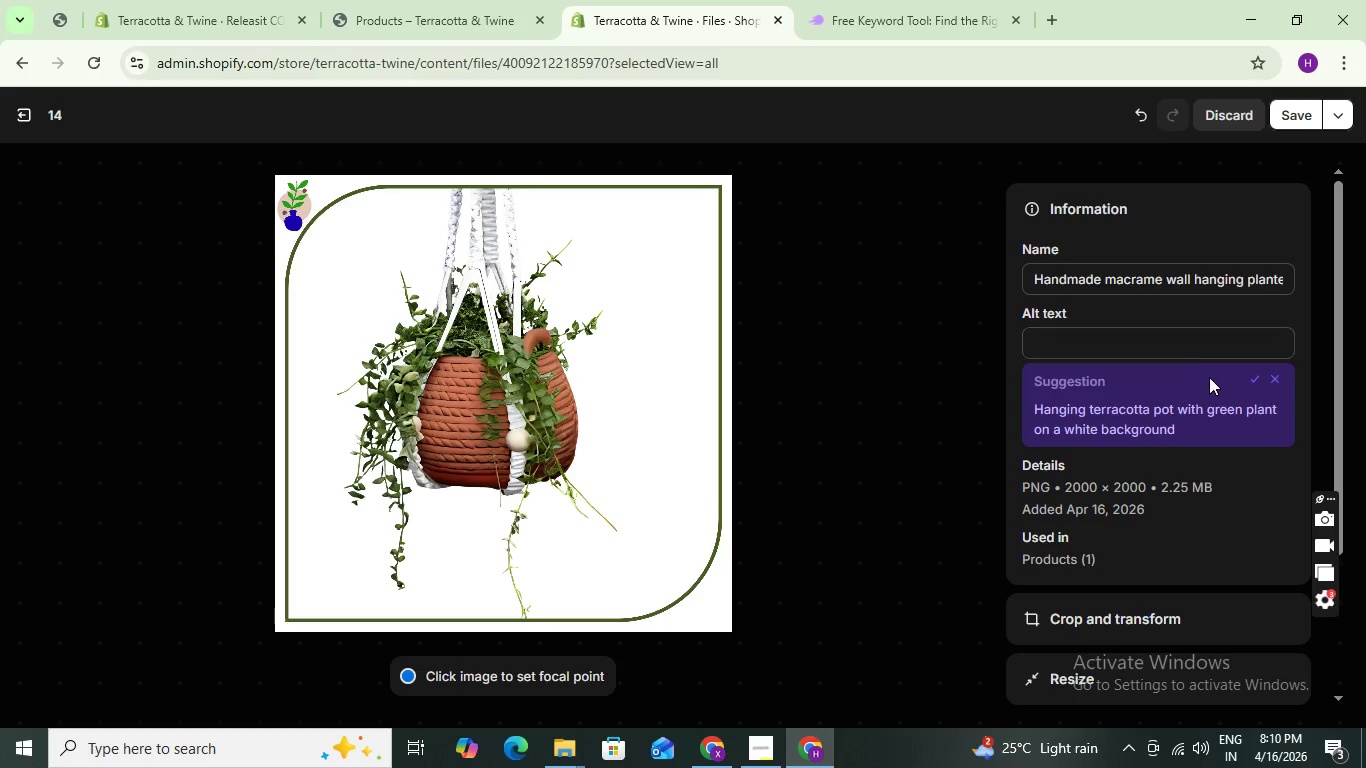 
left_click([1249, 385])
 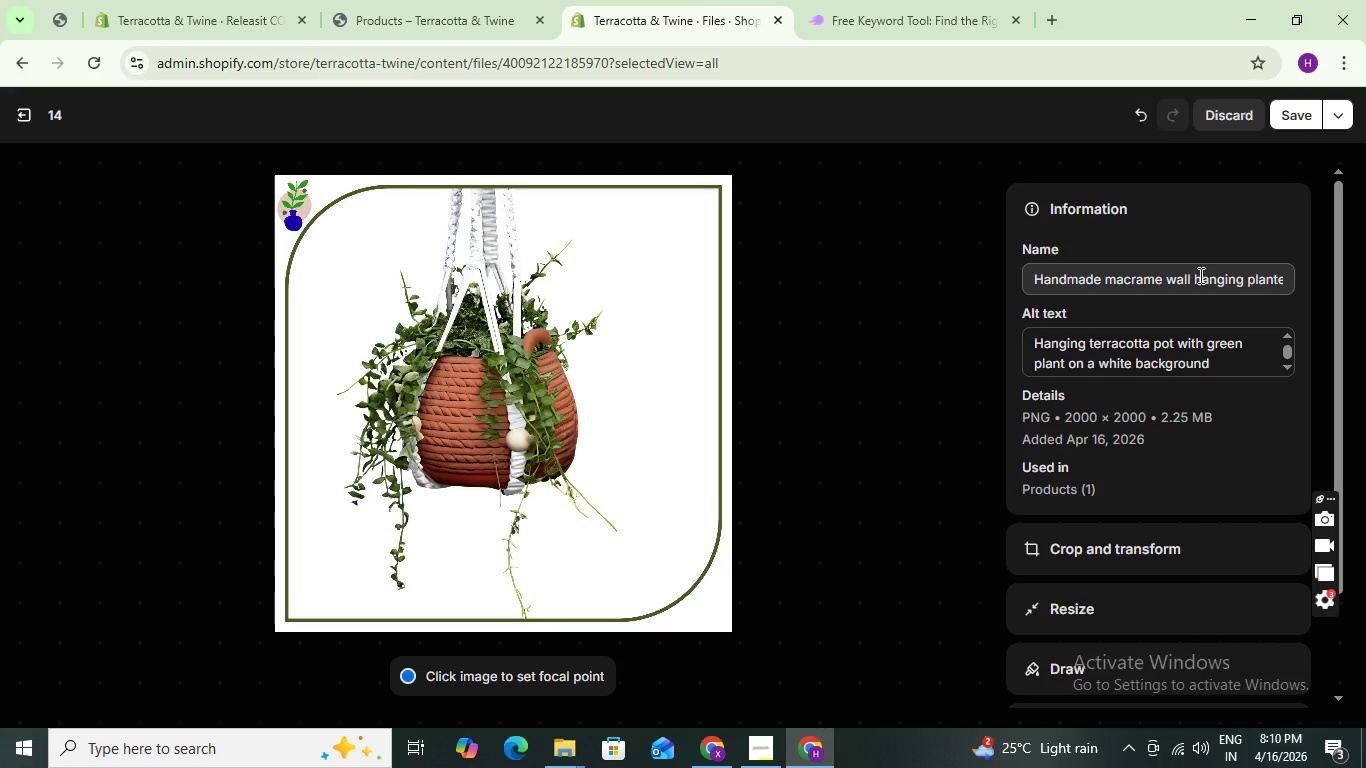 
left_click_drag(start_coordinate=[1194, 282], to_coordinate=[1330, 287])
 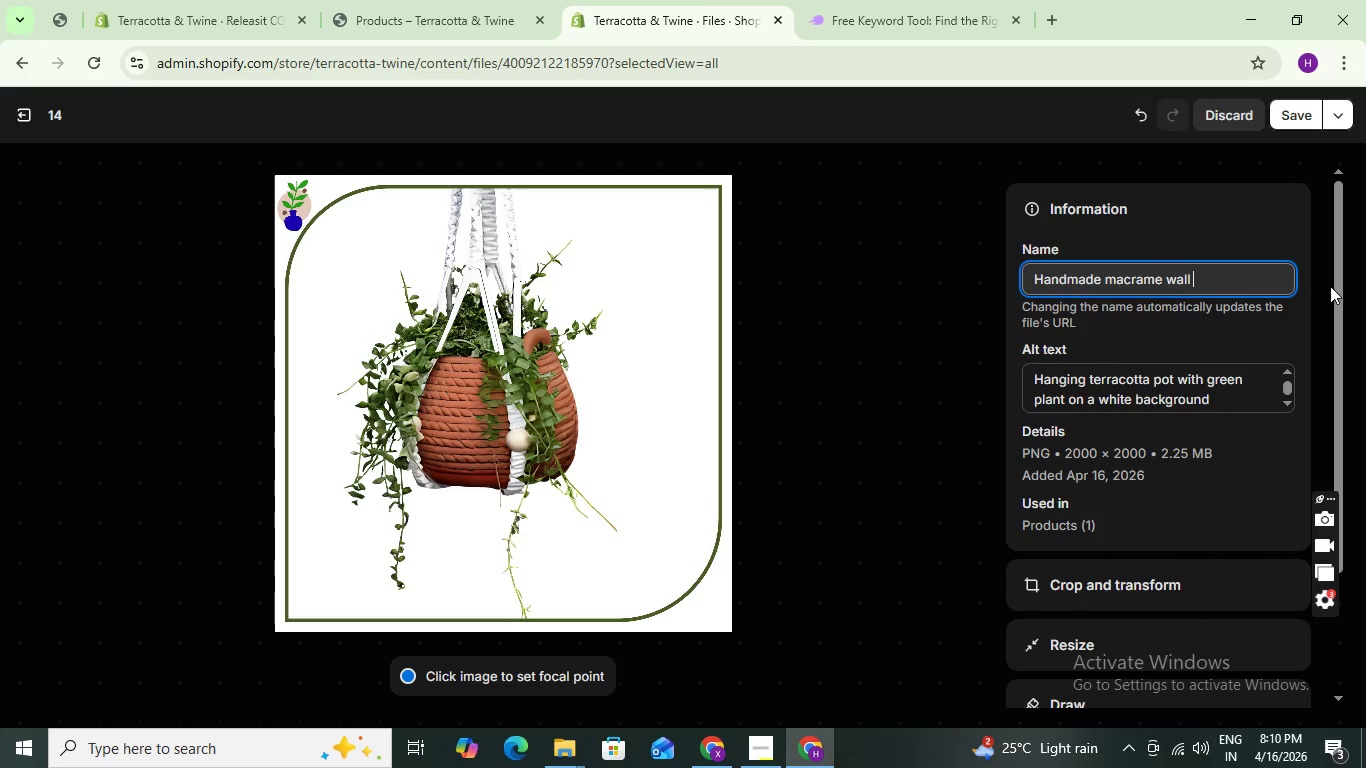 
key(Backspace)
 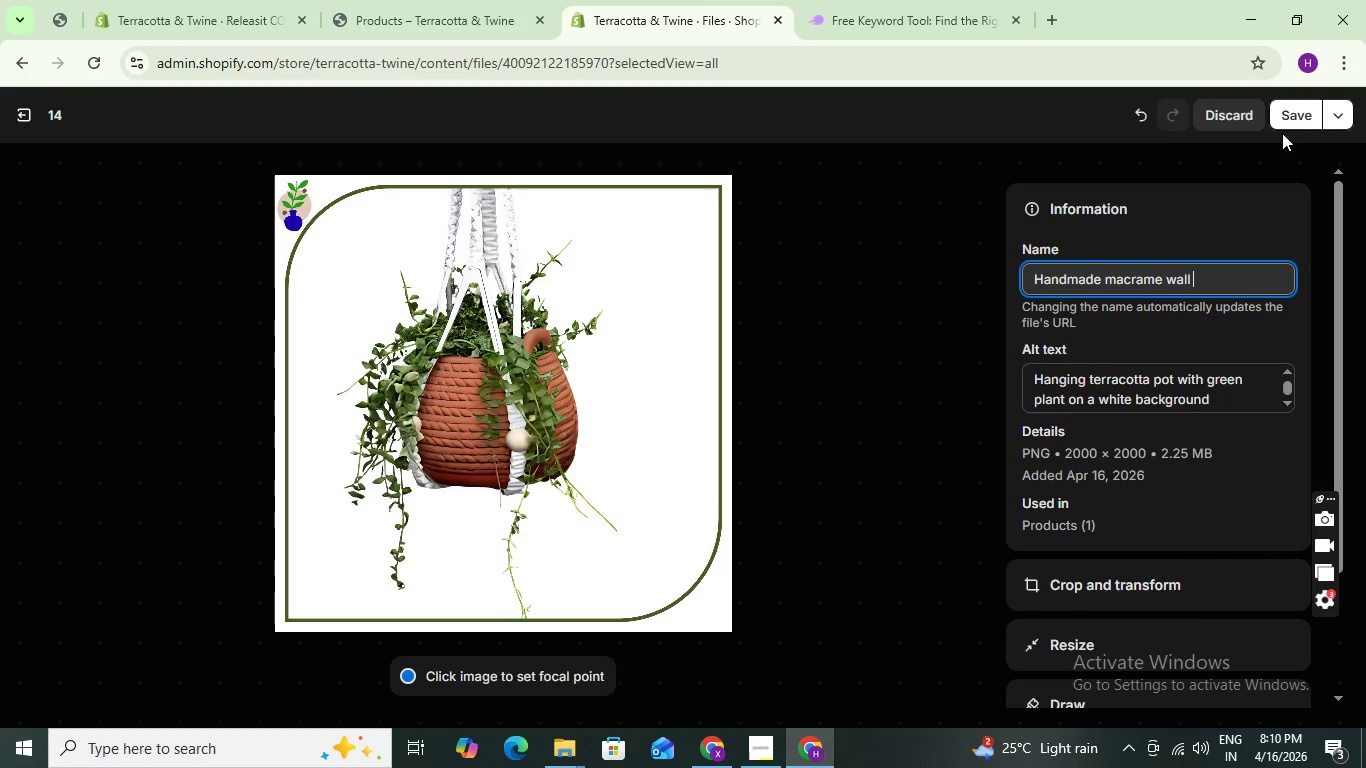 
left_click([1286, 122])
 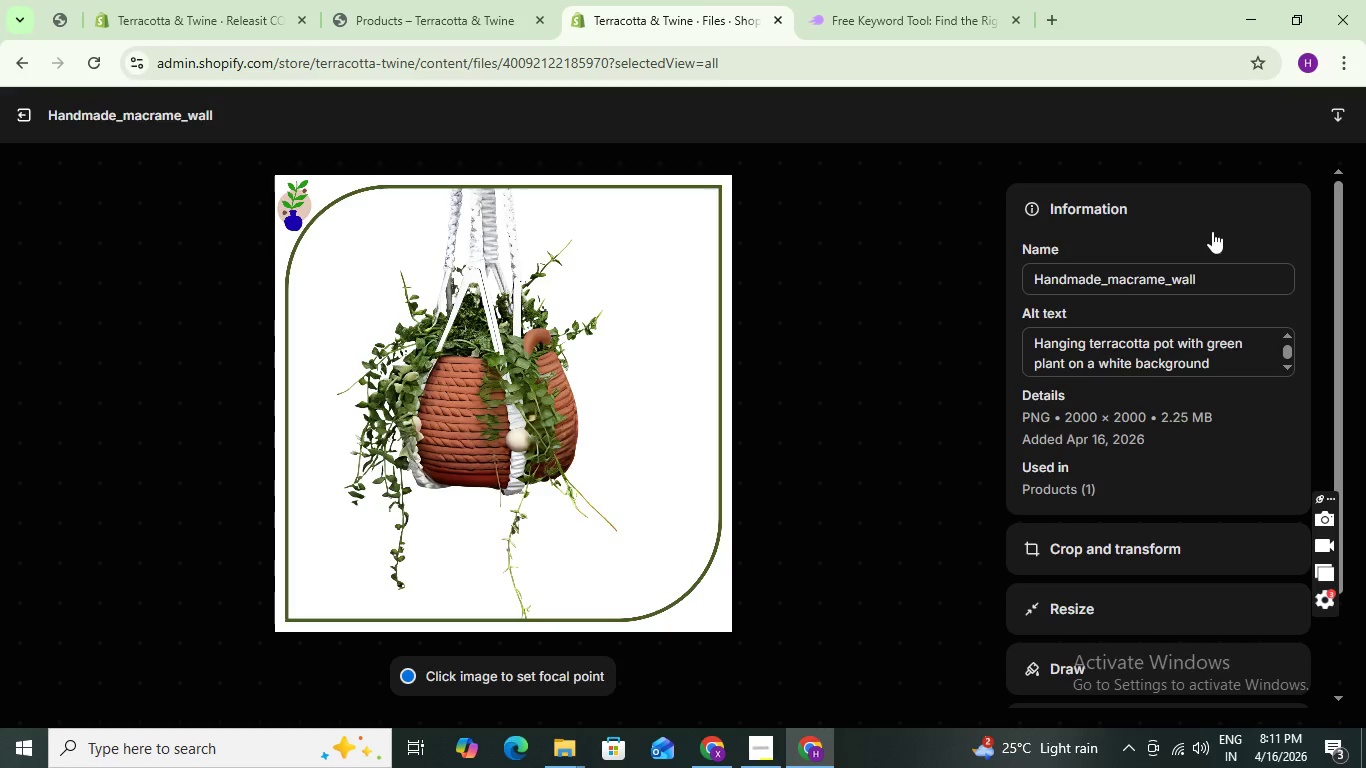 
wait(25.59)
 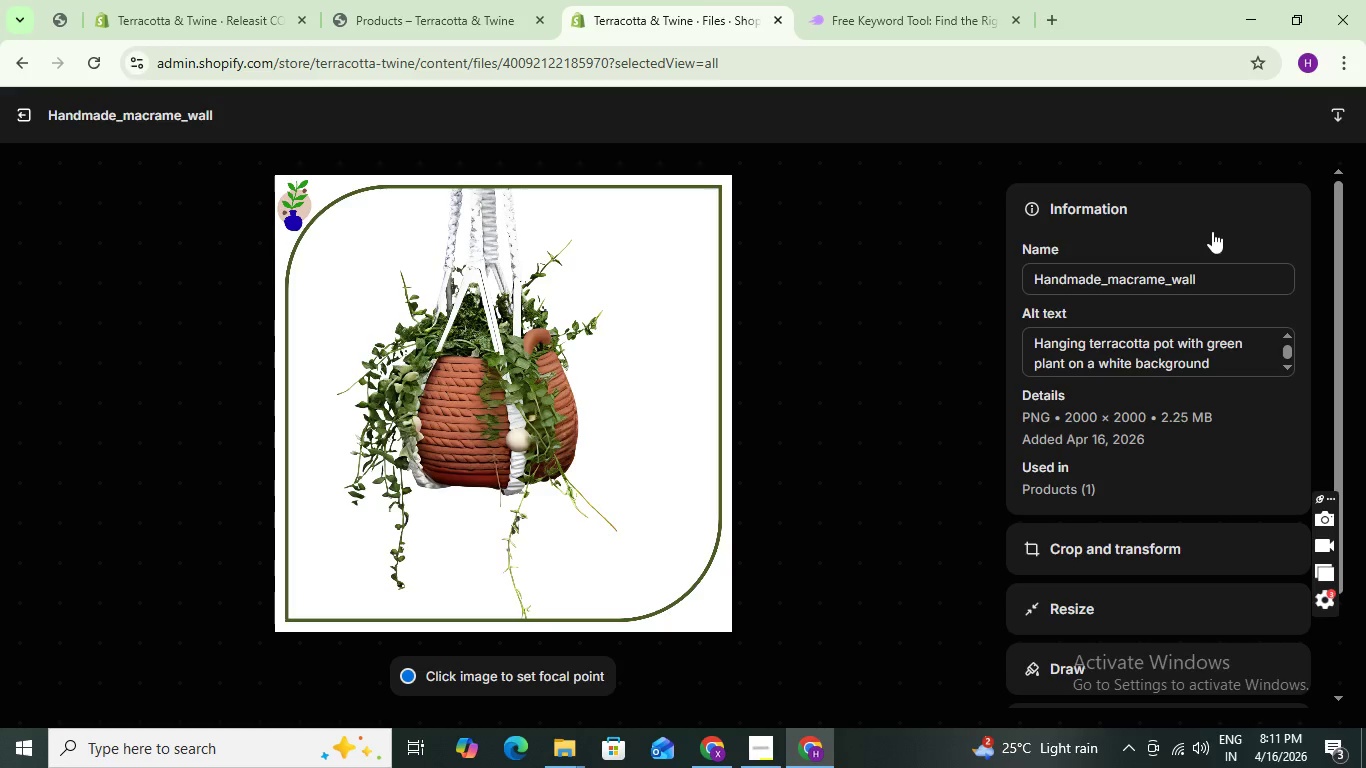 
left_click([27, 113])
 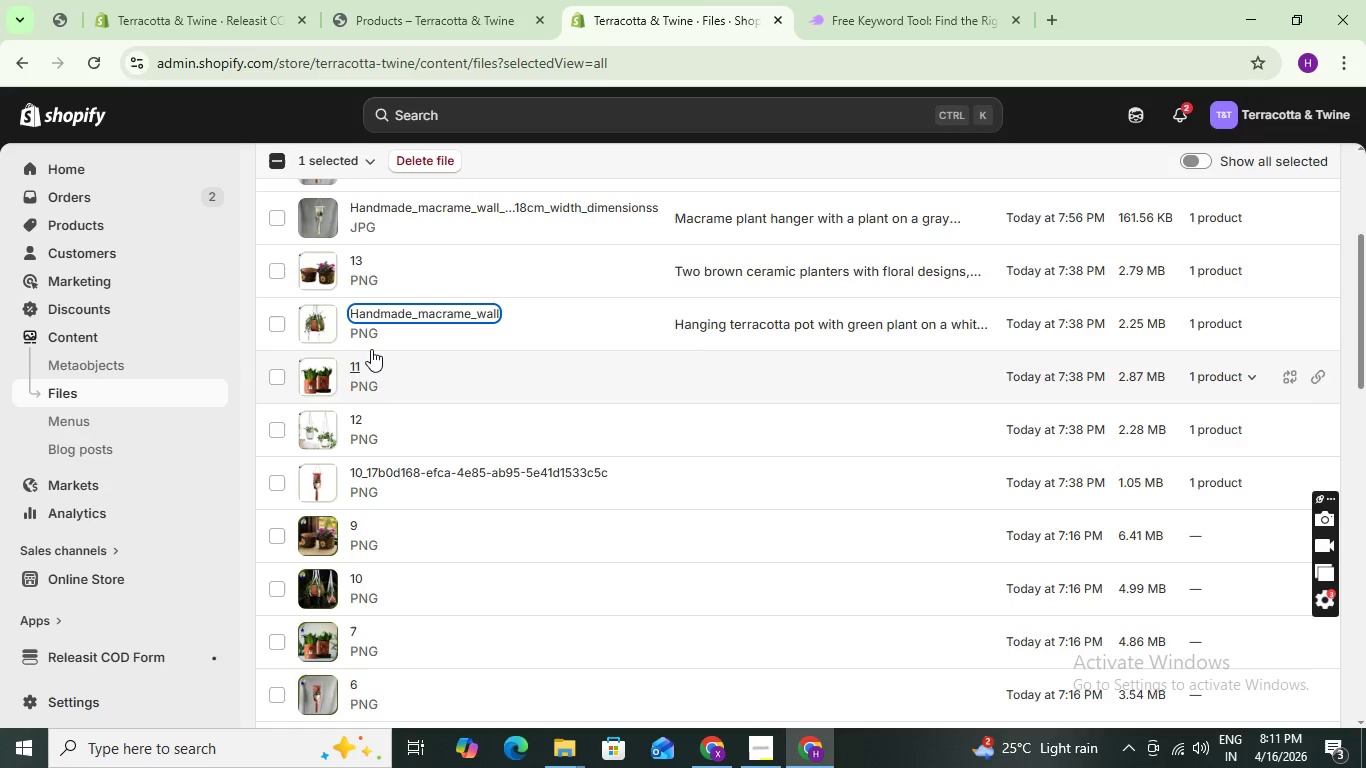 
left_click([91, 70])
 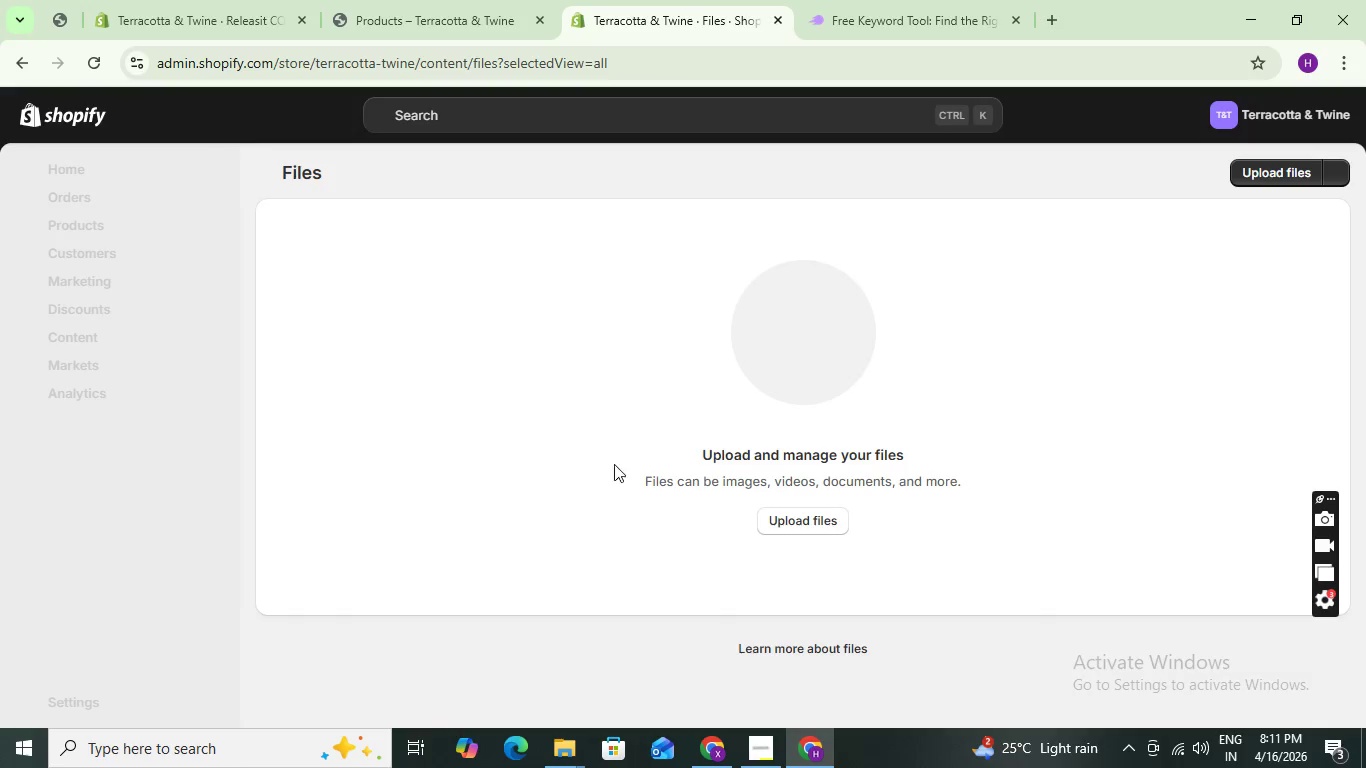 
scroll: coordinate [702, 465], scroll_direction: down, amount: 2.0
 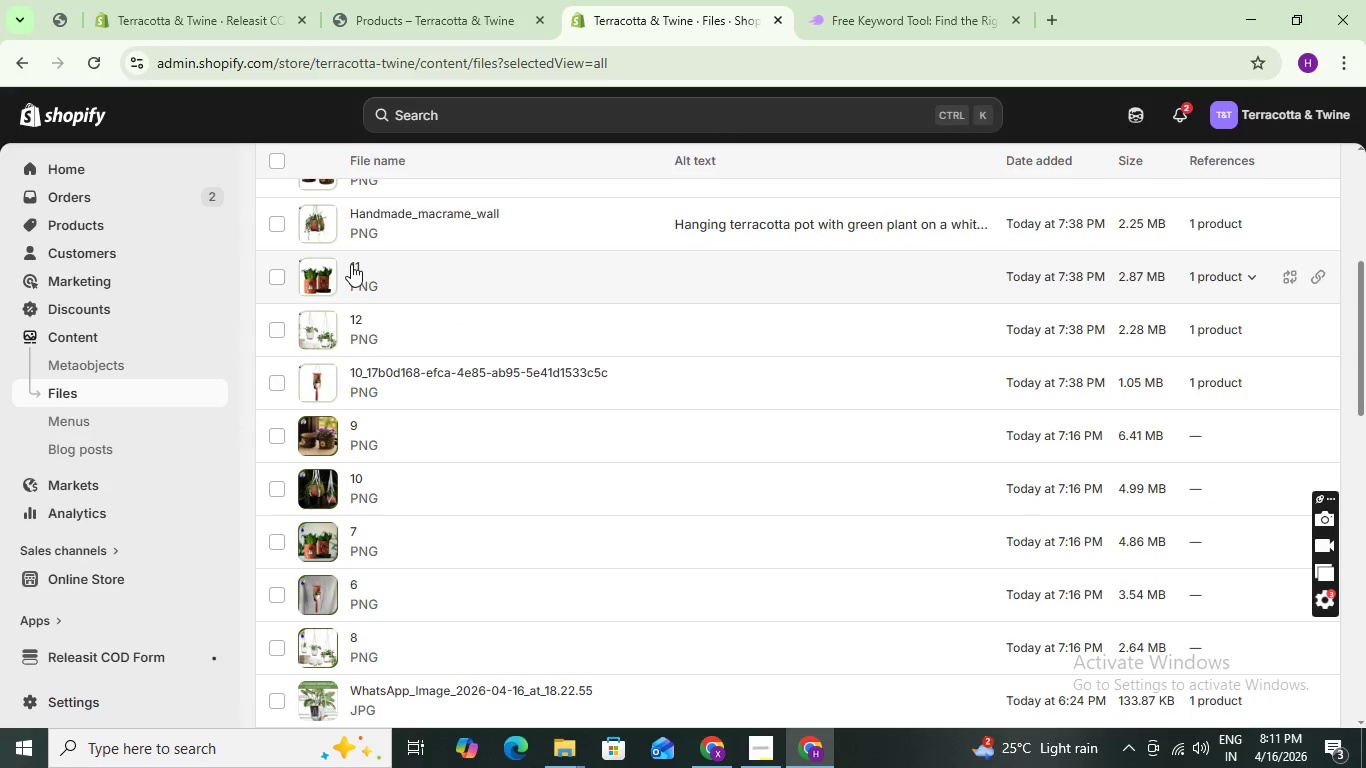 
left_click([352, 271])
 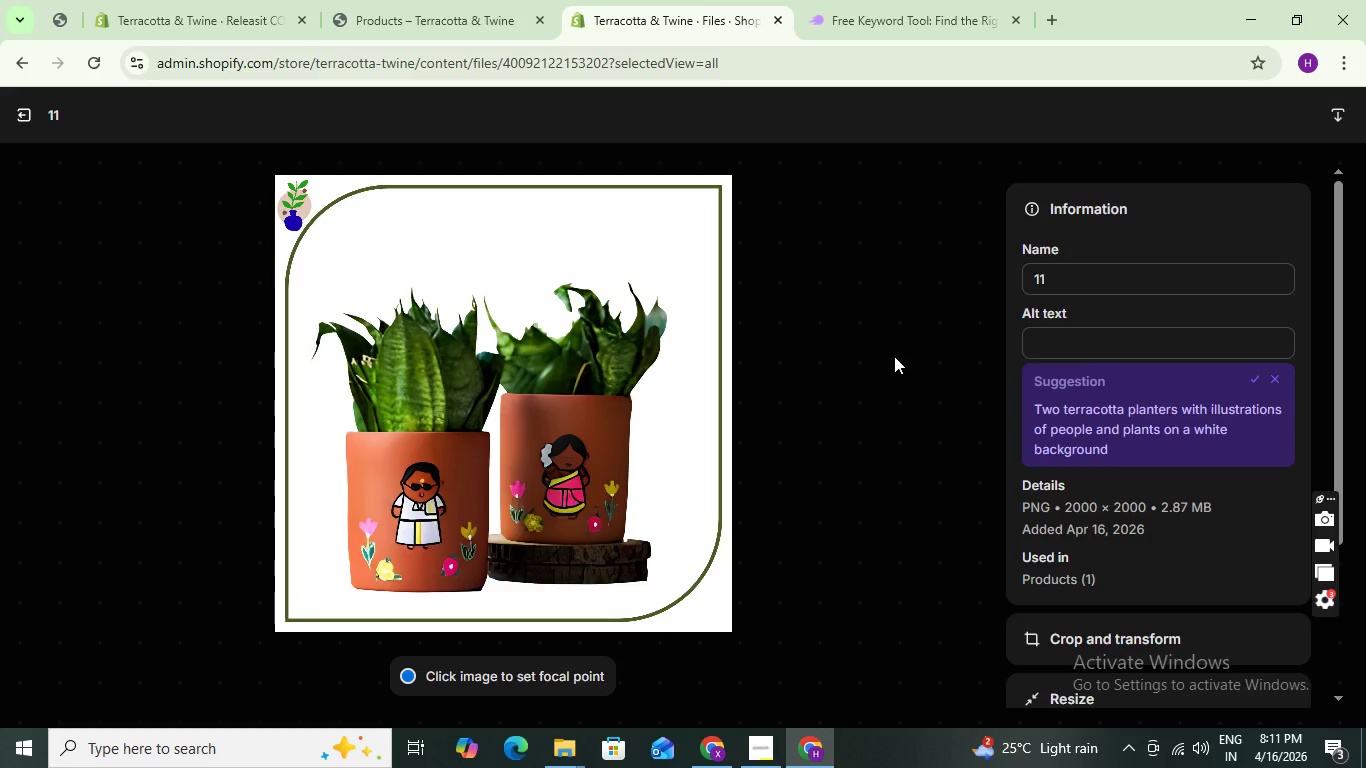 
wait(29.94)
 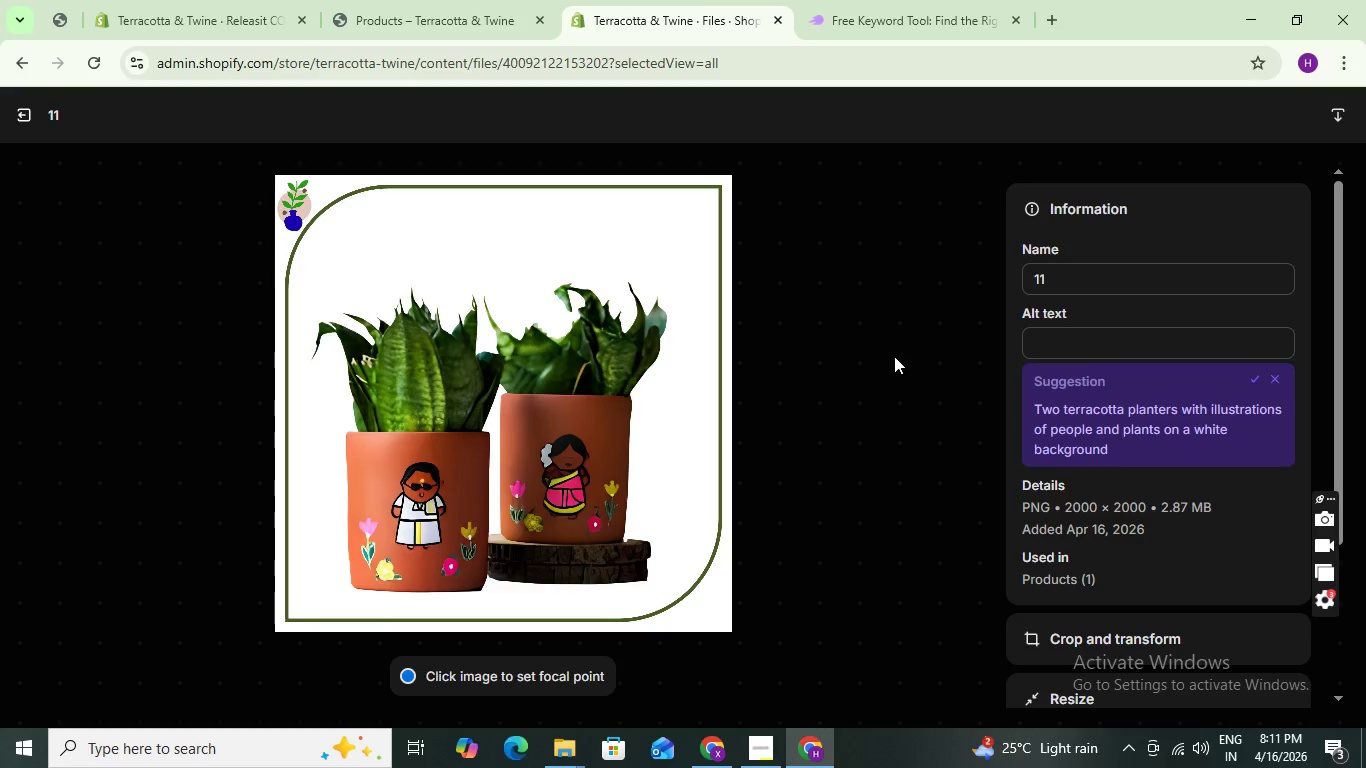 
left_click([1258, 375])
 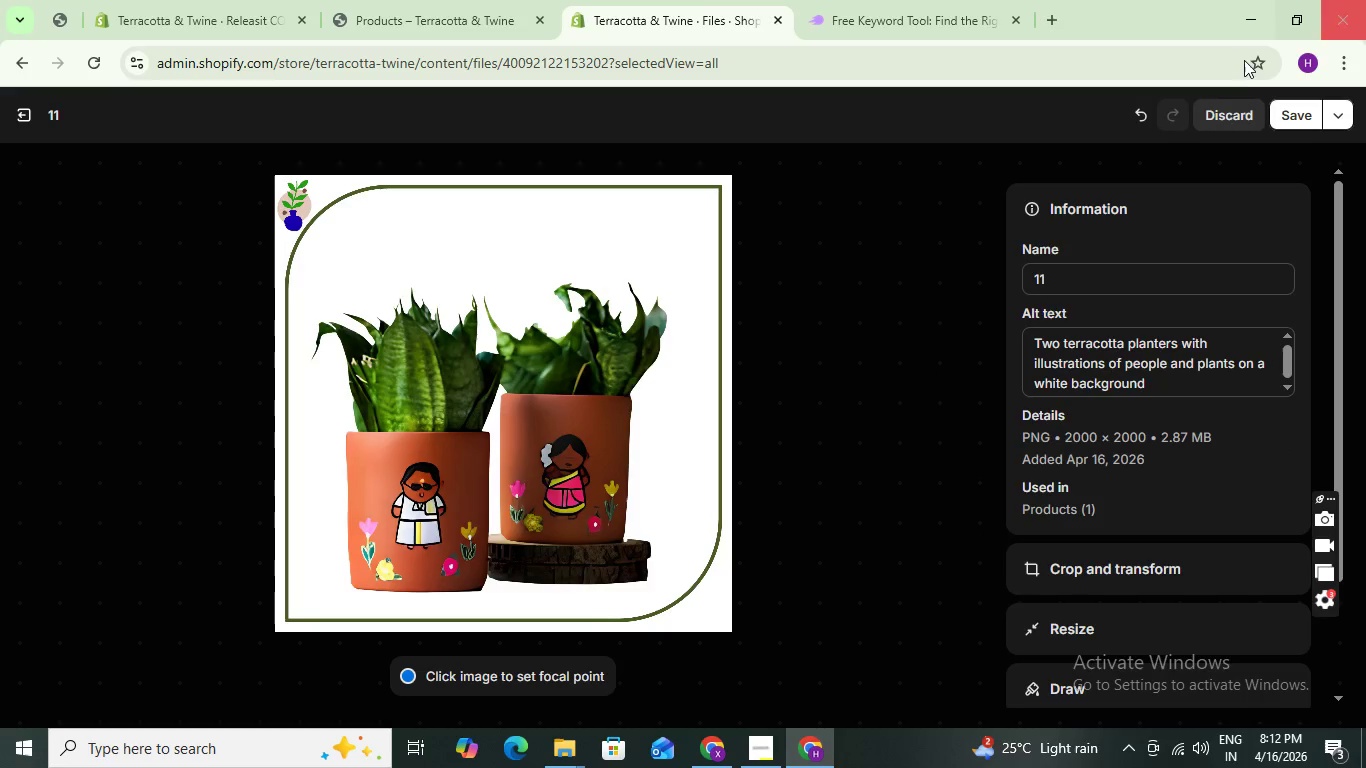 
left_click([1300, 106])
 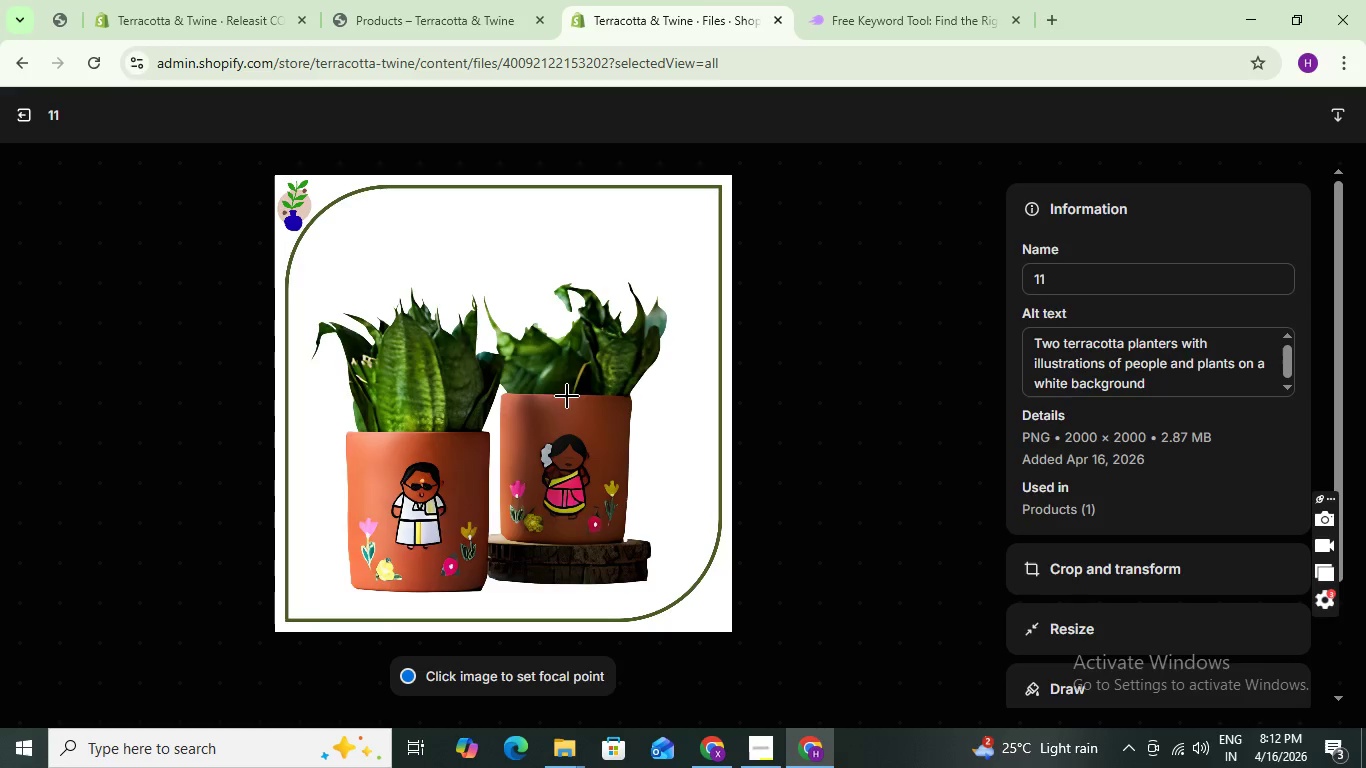 
left_click([27, 109])
 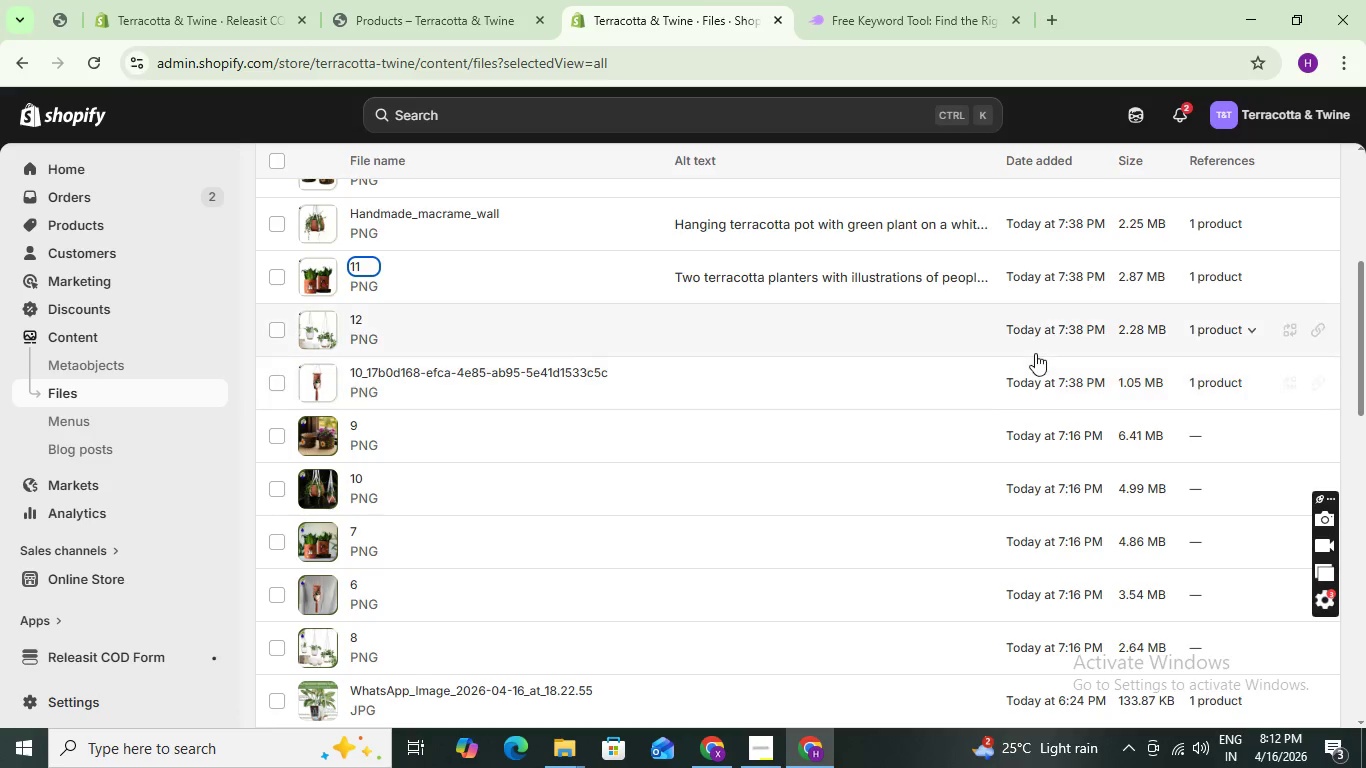 
wait(5.64)
 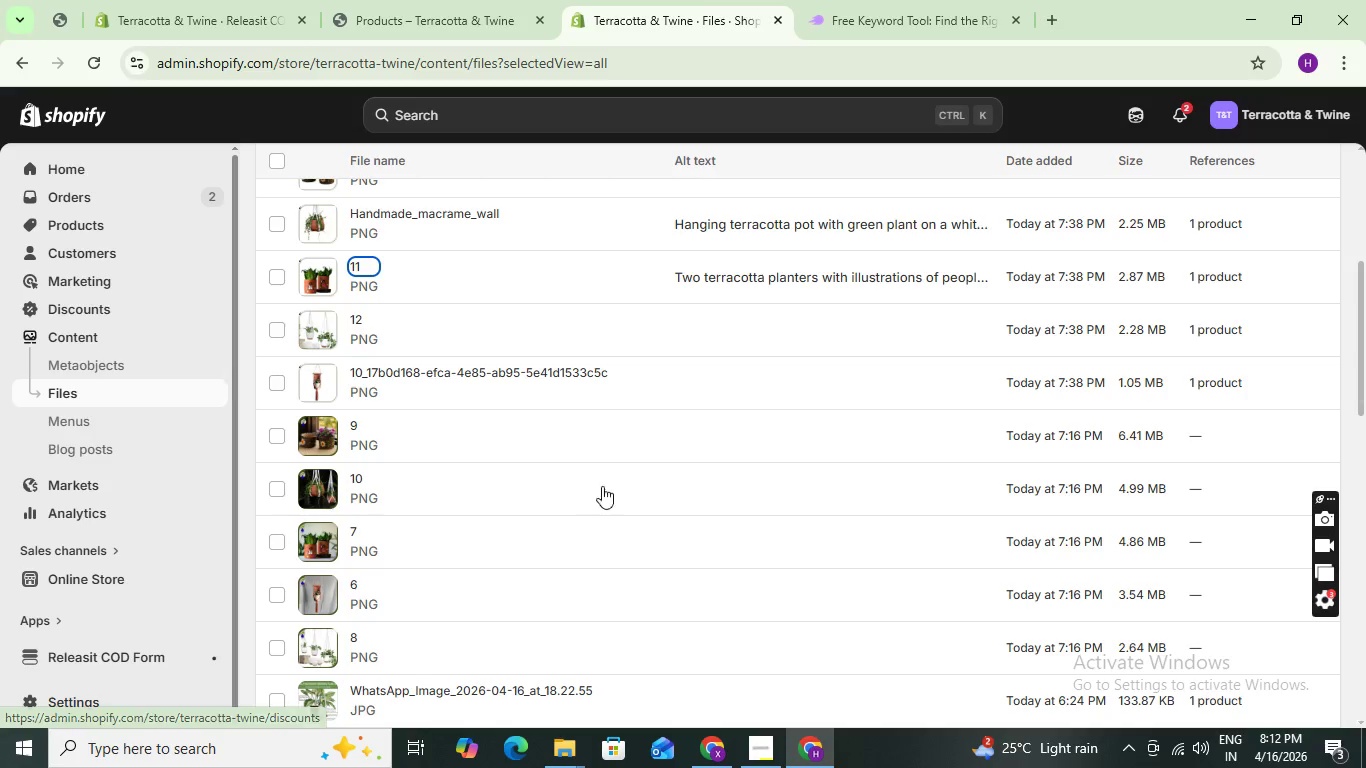 
left_click([87, 72])
 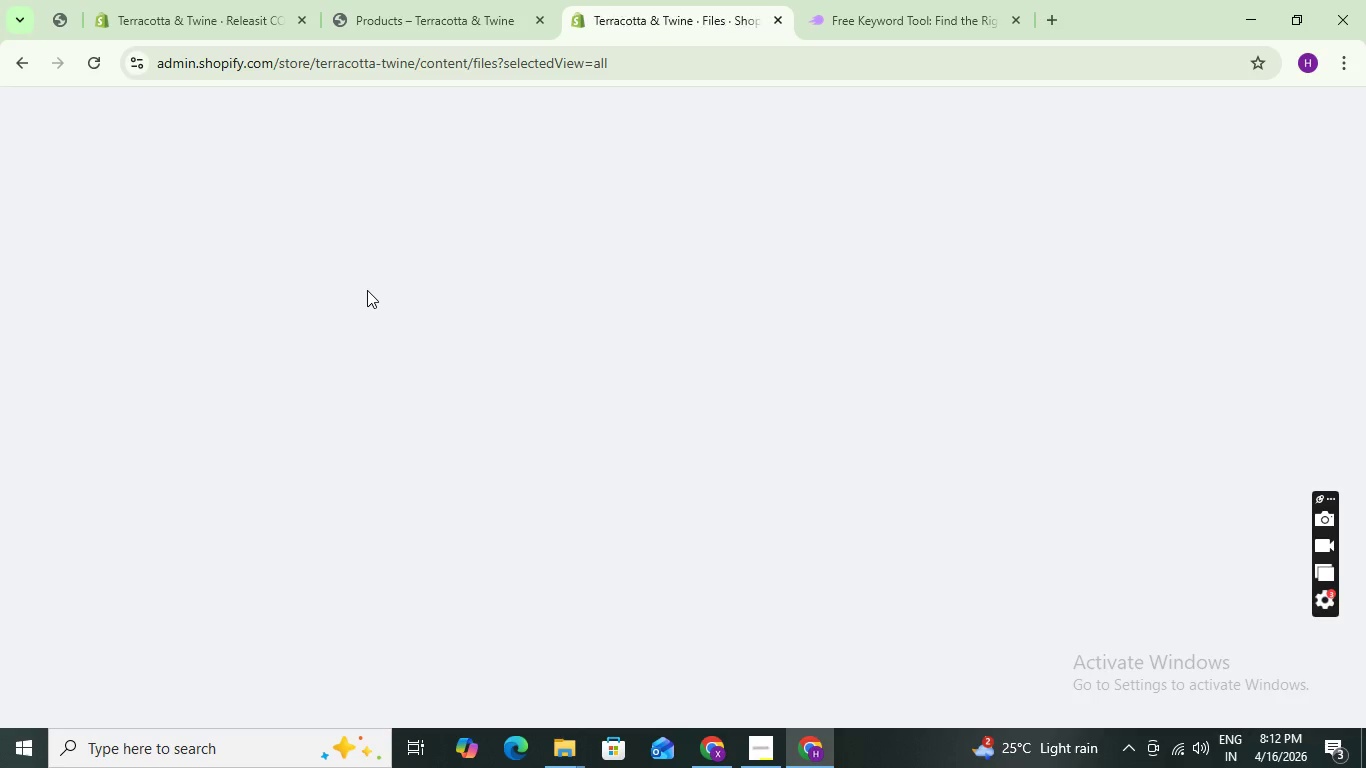 
mouse_move([397, 283])
 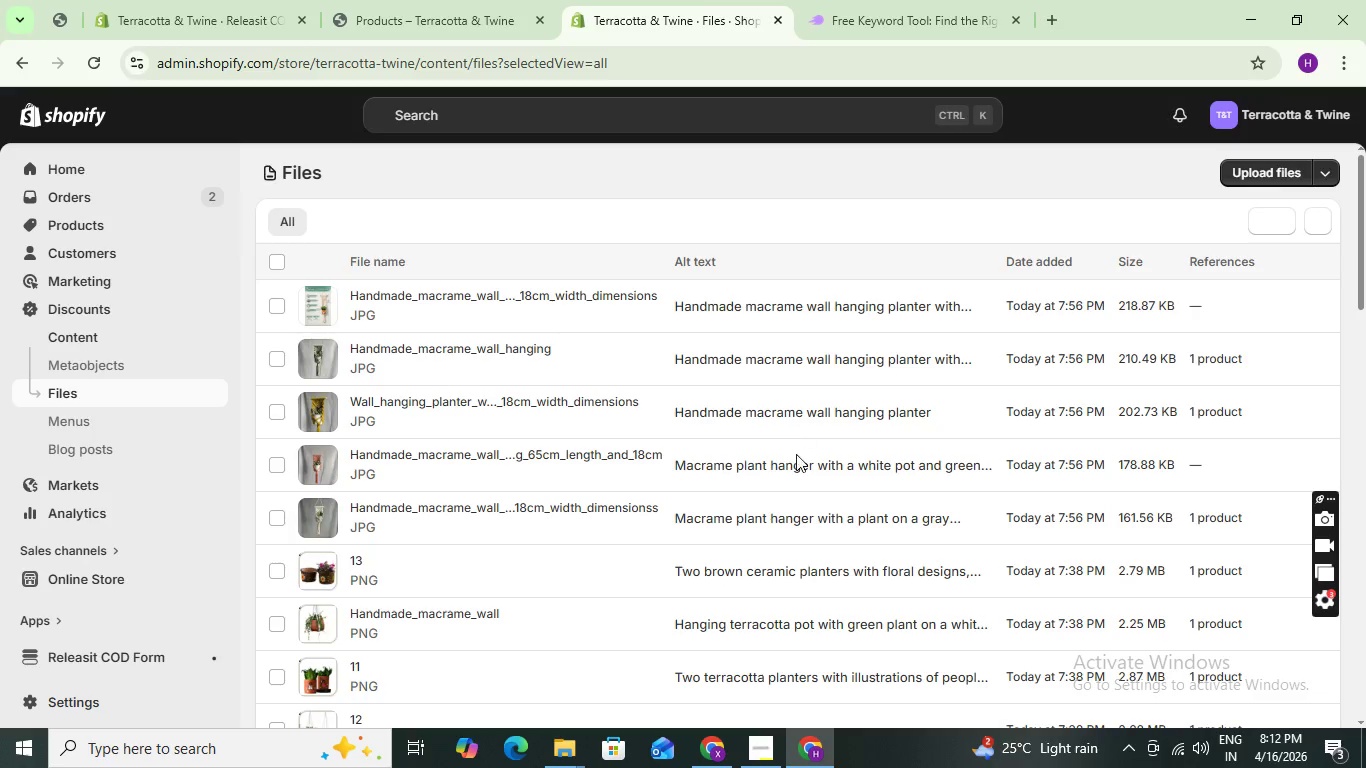 
scroll: coordinate [793, 460], scroll_direction: down, amount: 4.0
 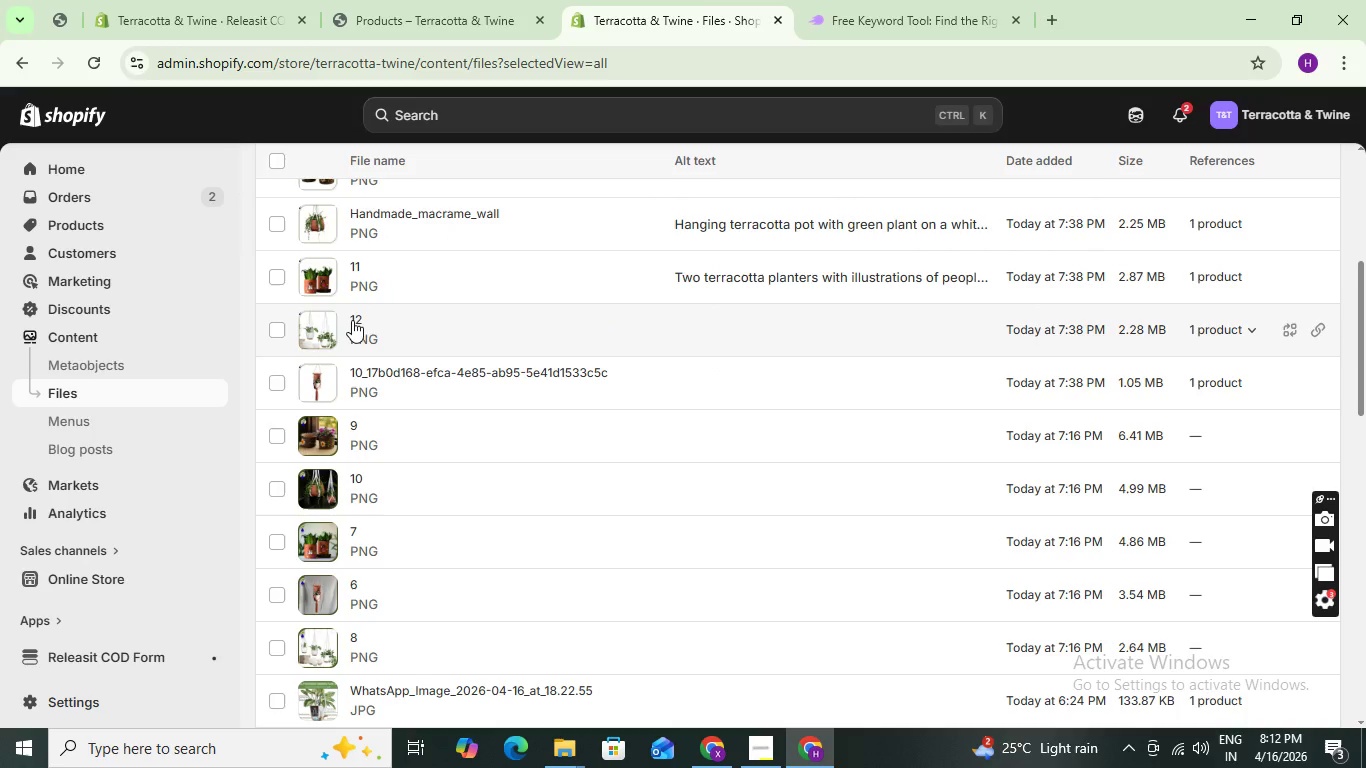 
left_click([359, 323])
 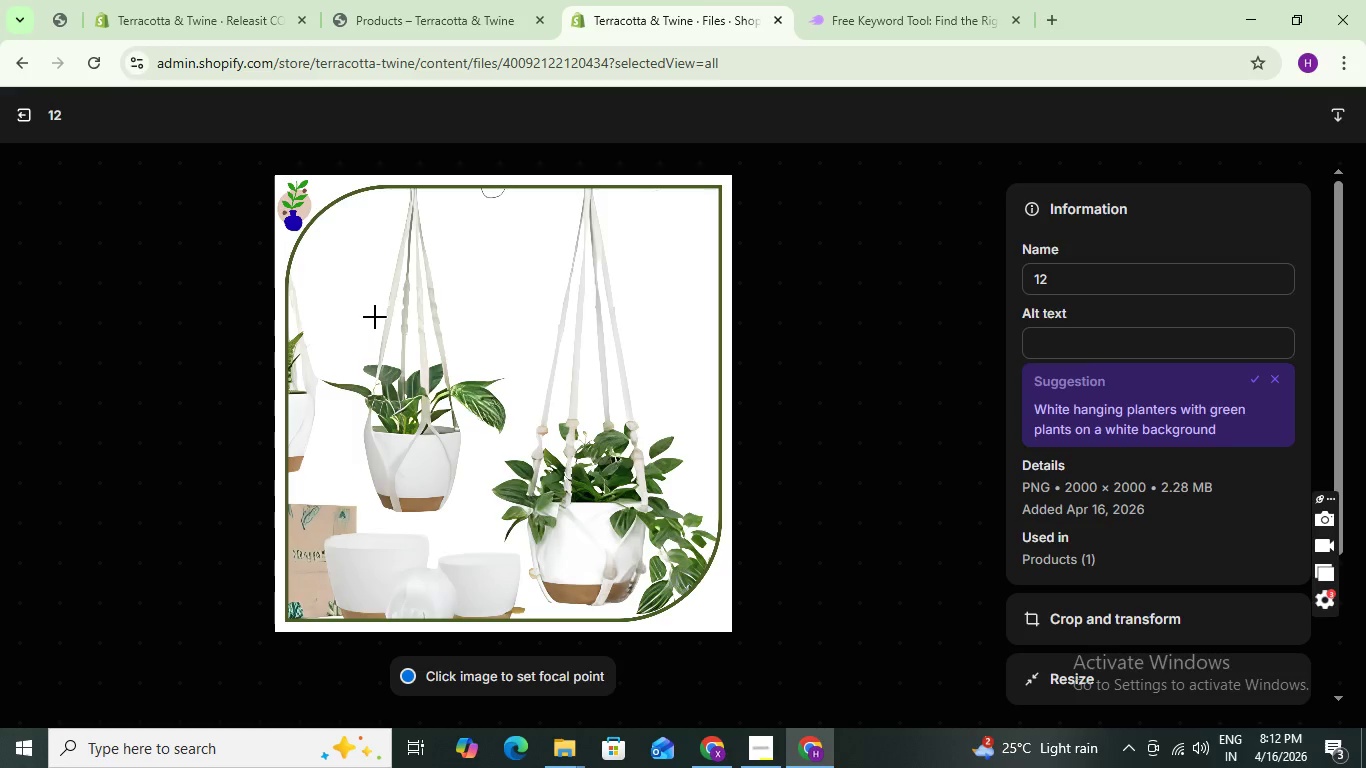 
wait(16.58)
 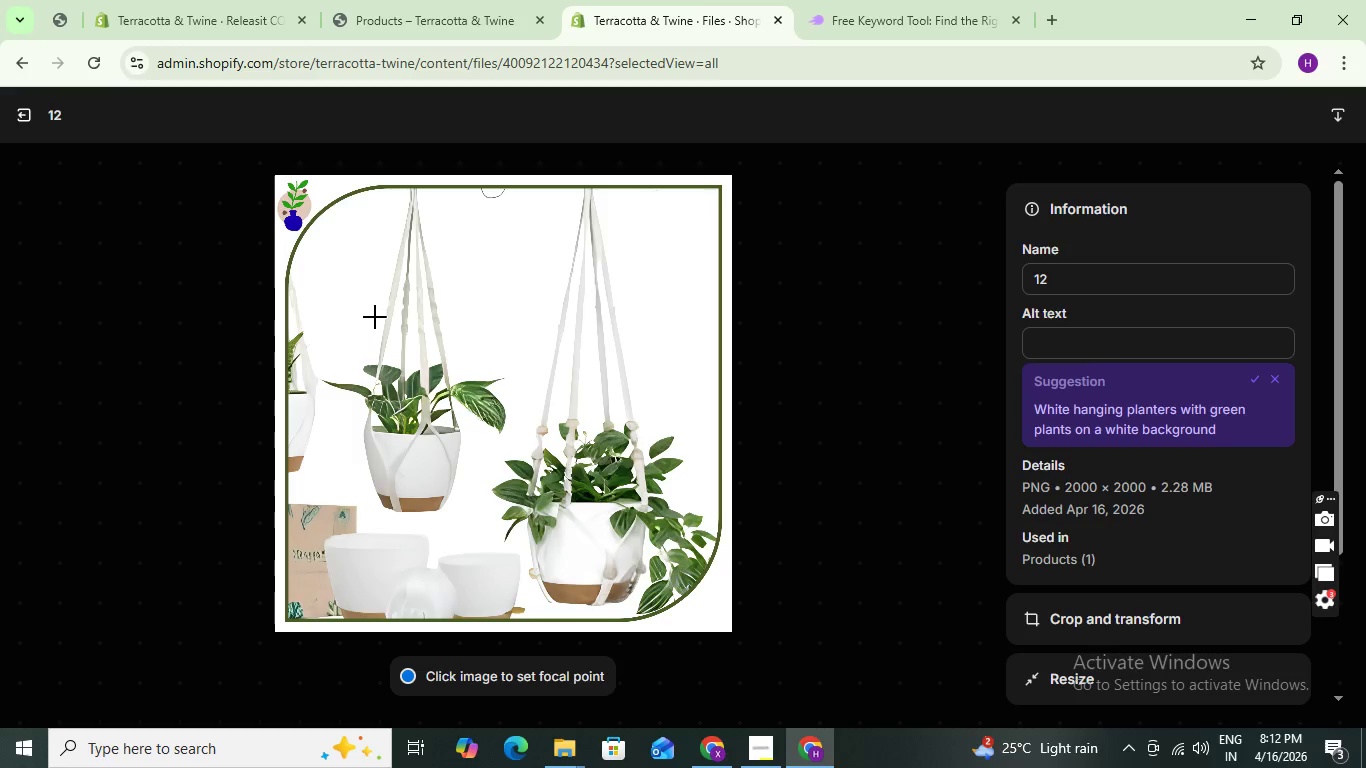 
left_click([1254, 380])
 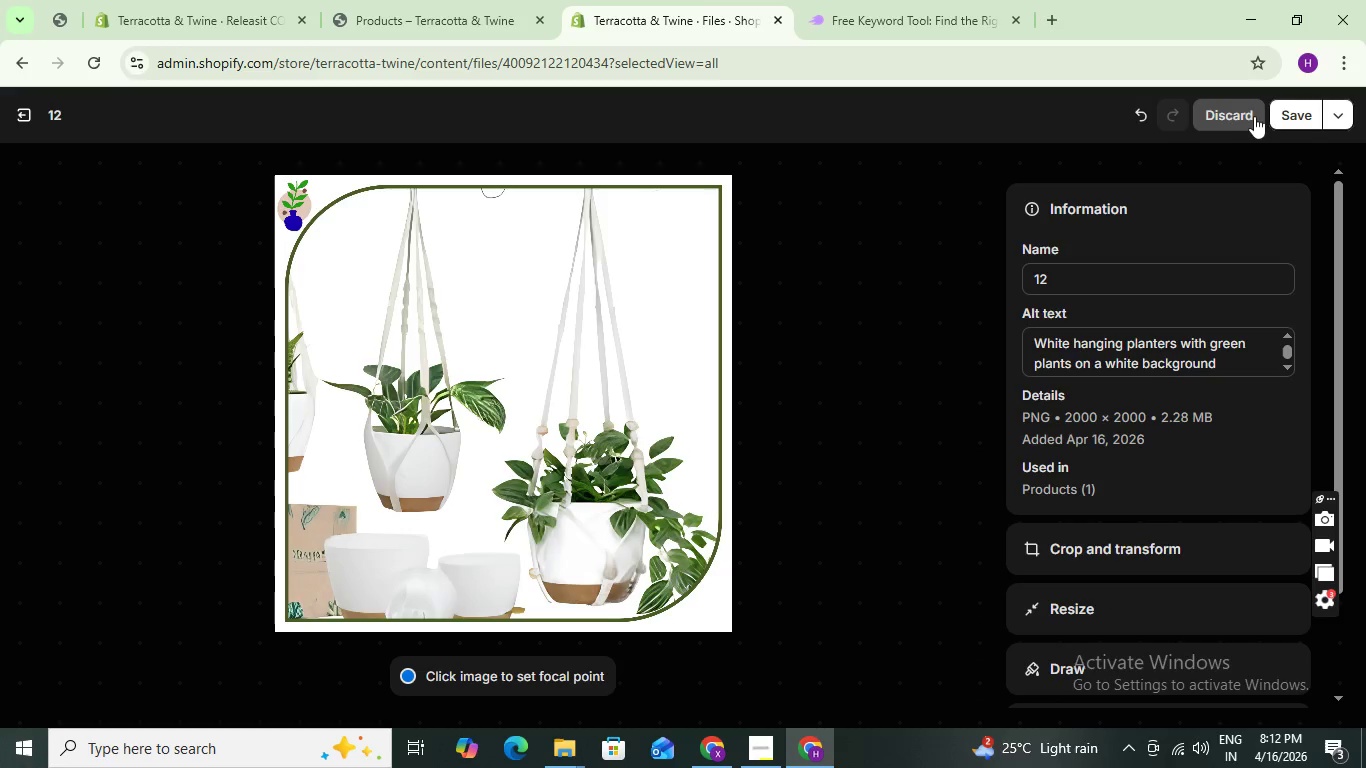 
left_click([1284, 115])
 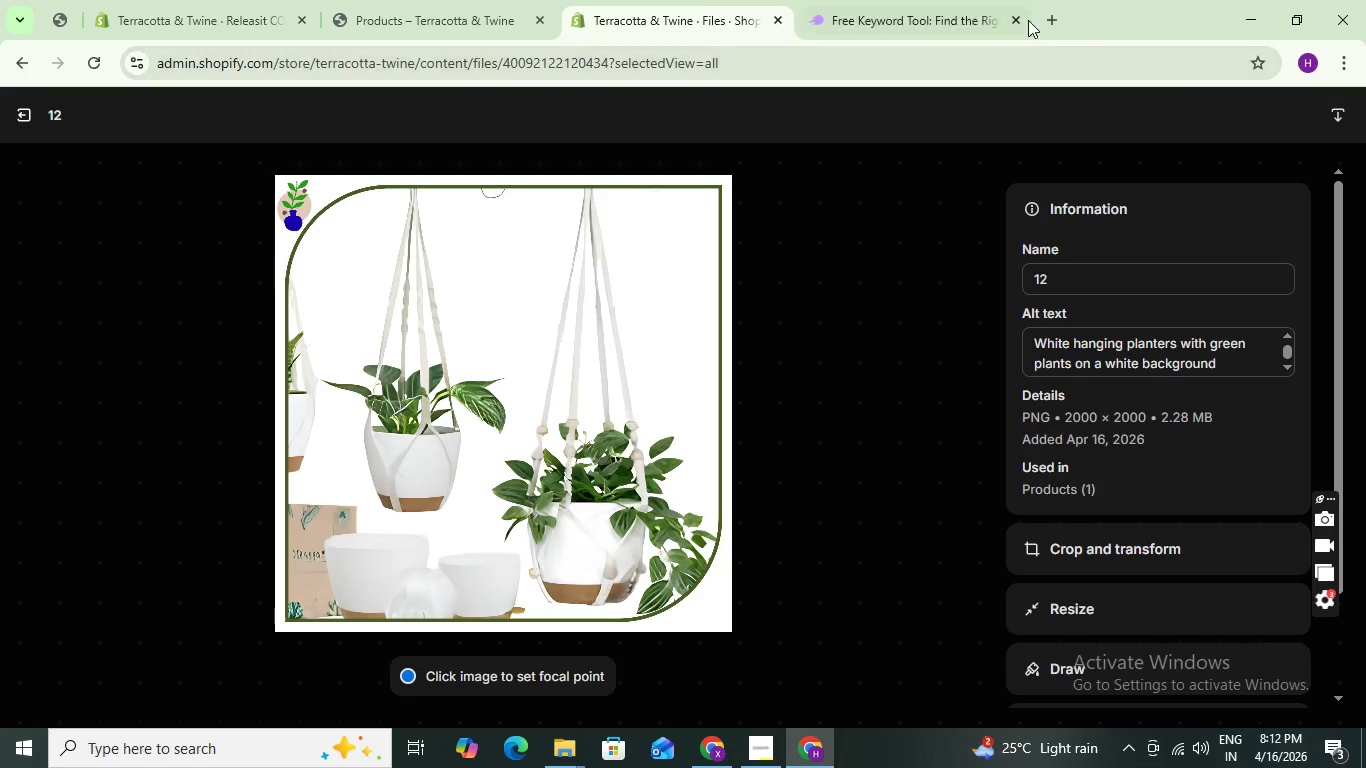 
wait(12.88)
 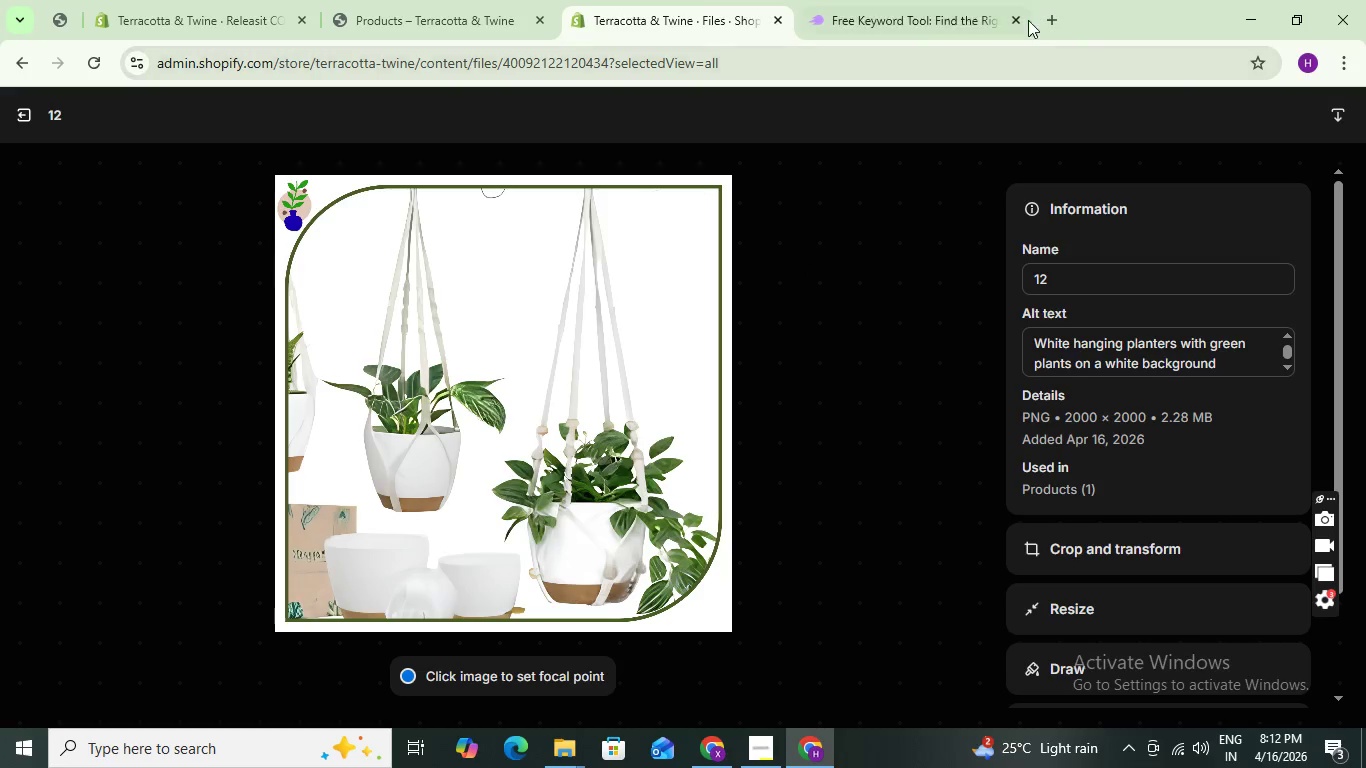 
left_click([31, 121])
 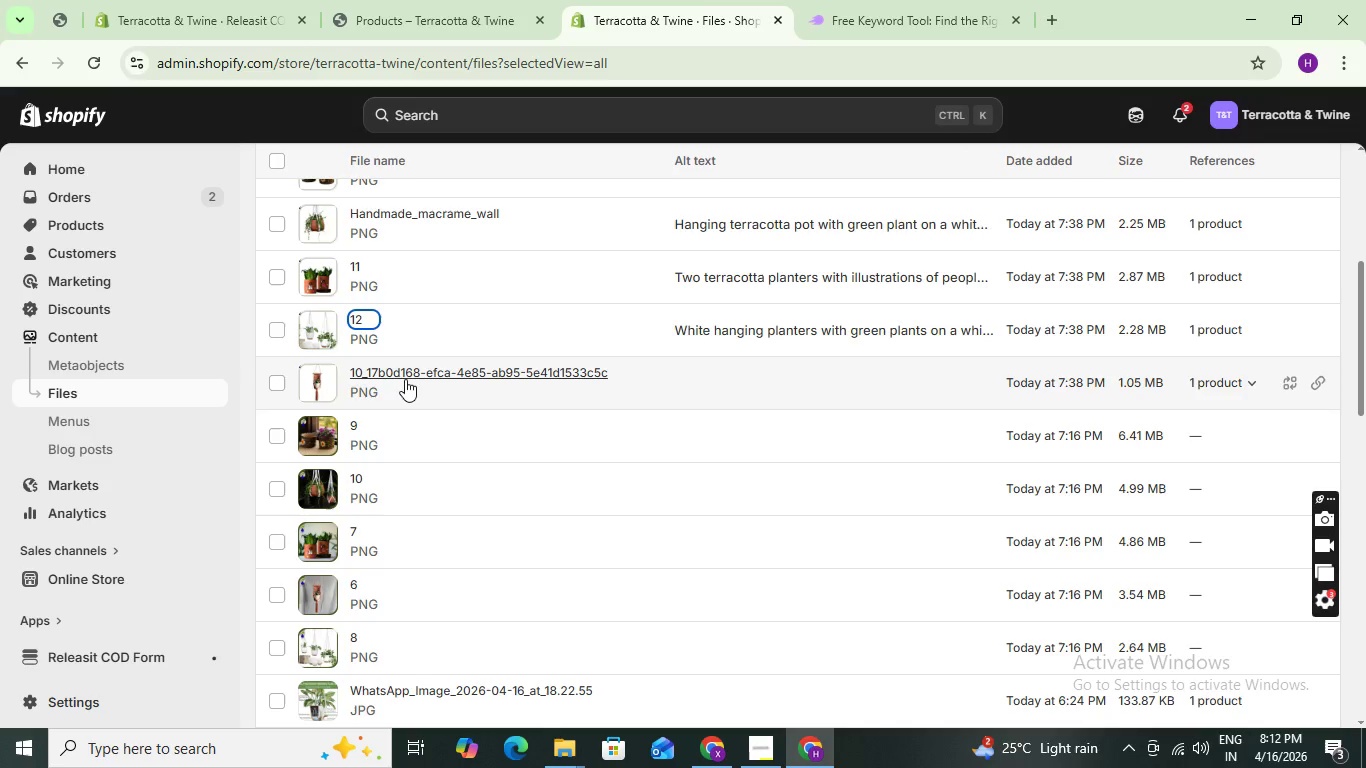 
left_click([405, 379])
 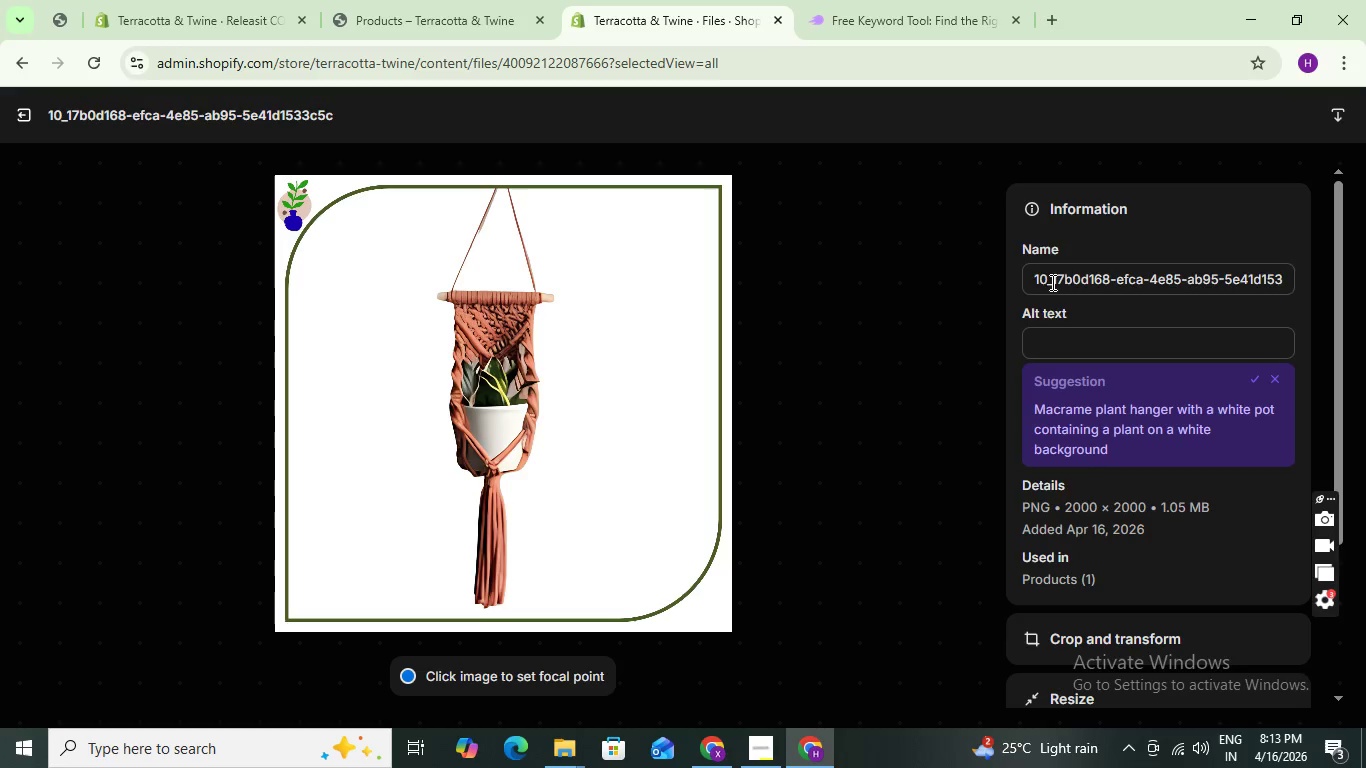 
wait(8.75)
 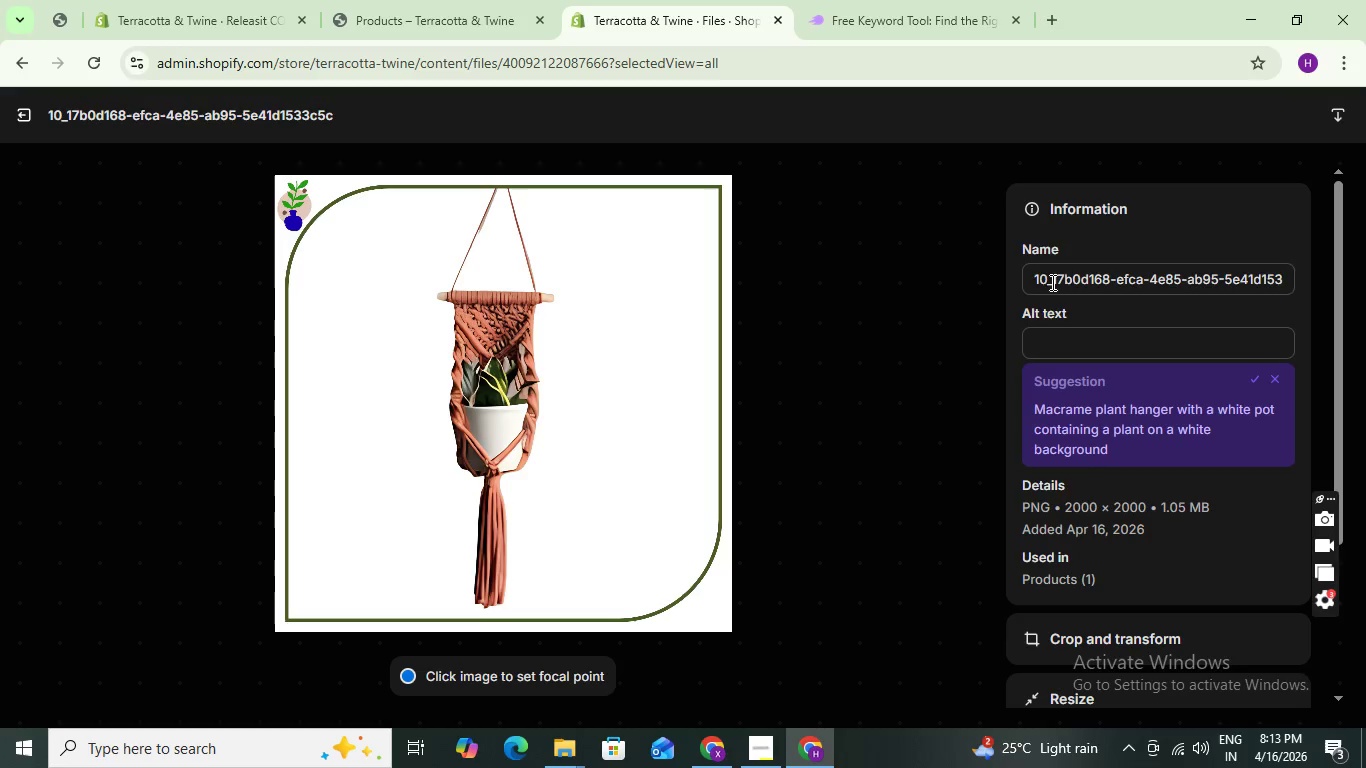 
left_click([1301, 106])
 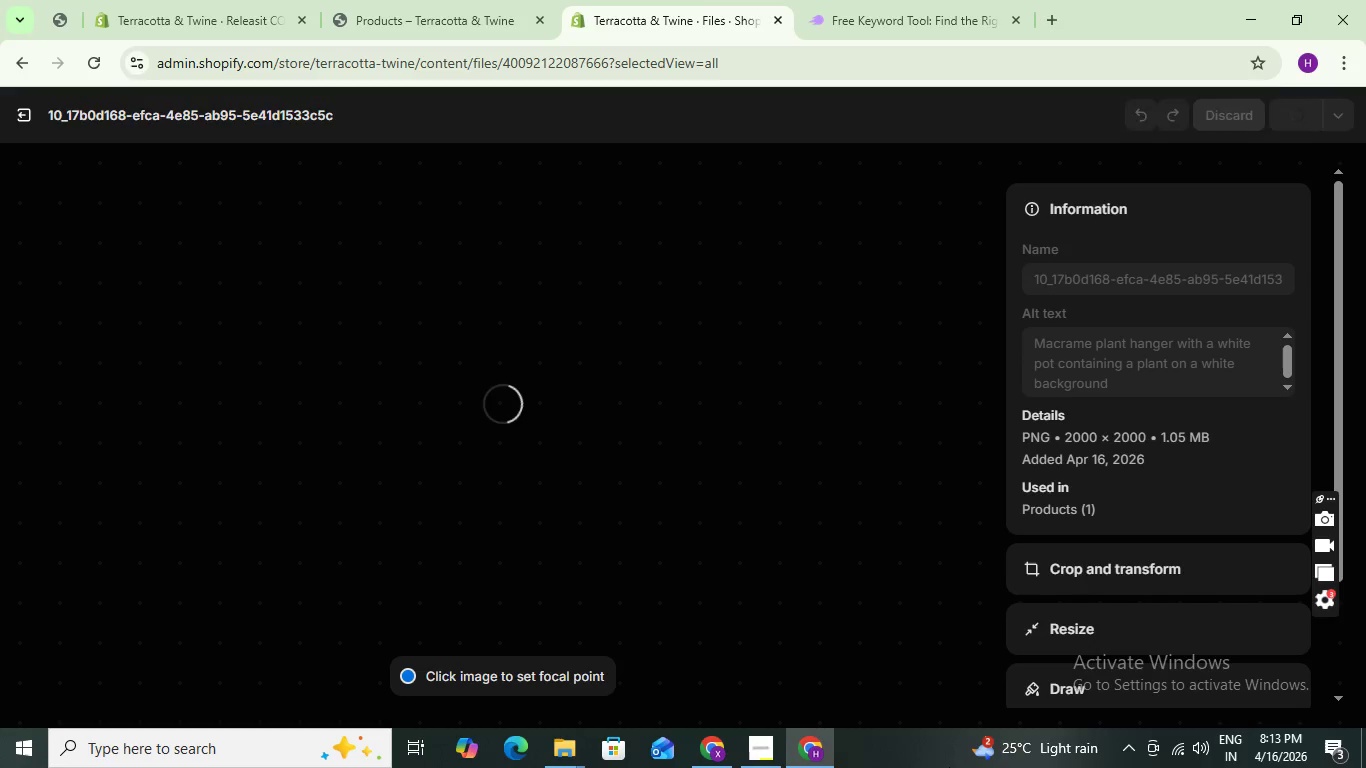 
mouse_move([739, 746])
 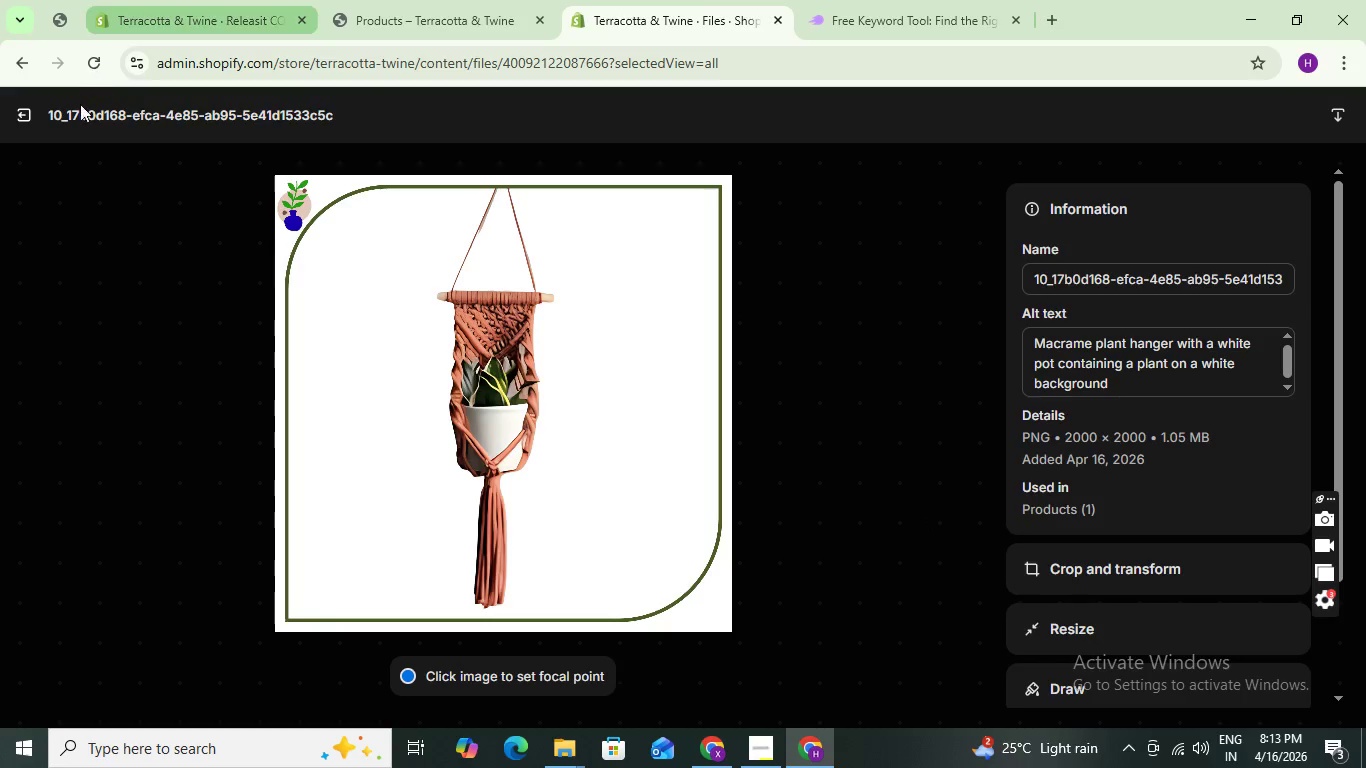 
wait(6.04)
 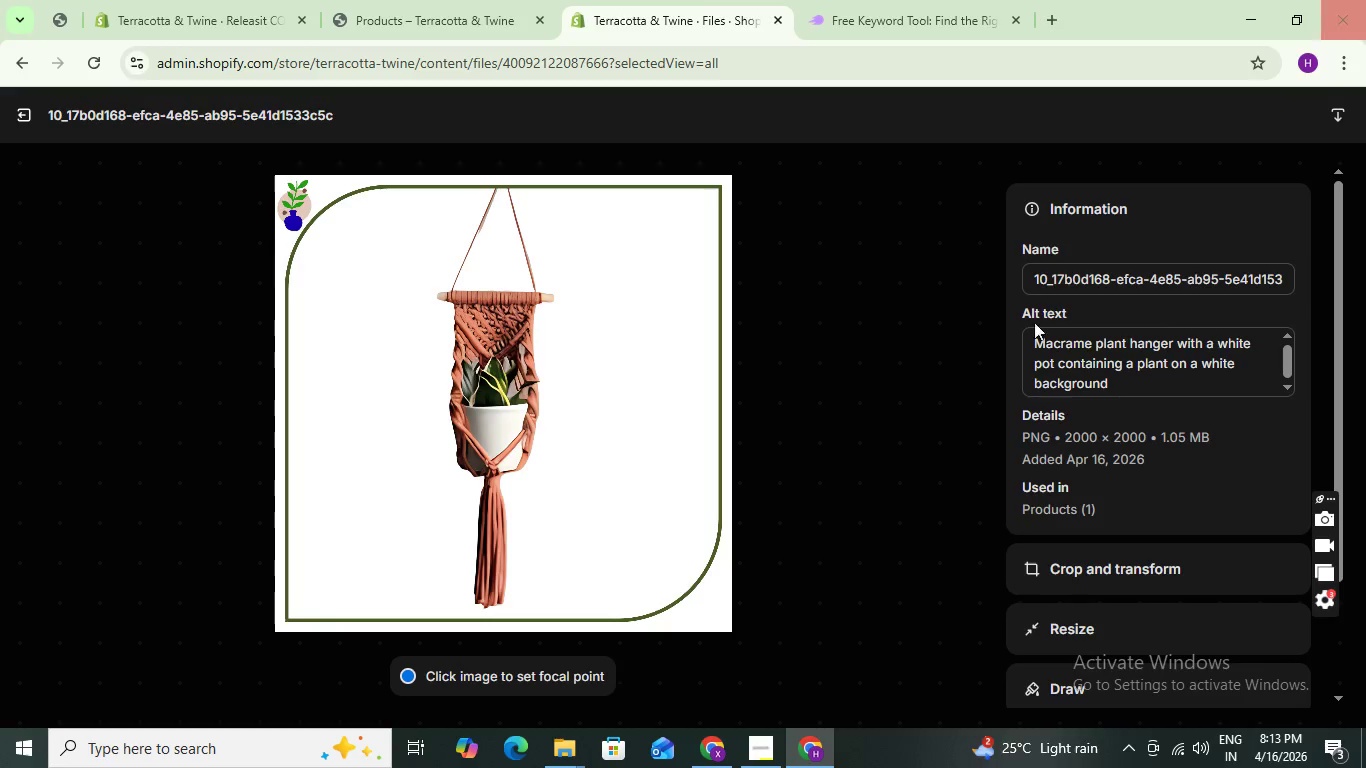 
left_click([36, 119])
 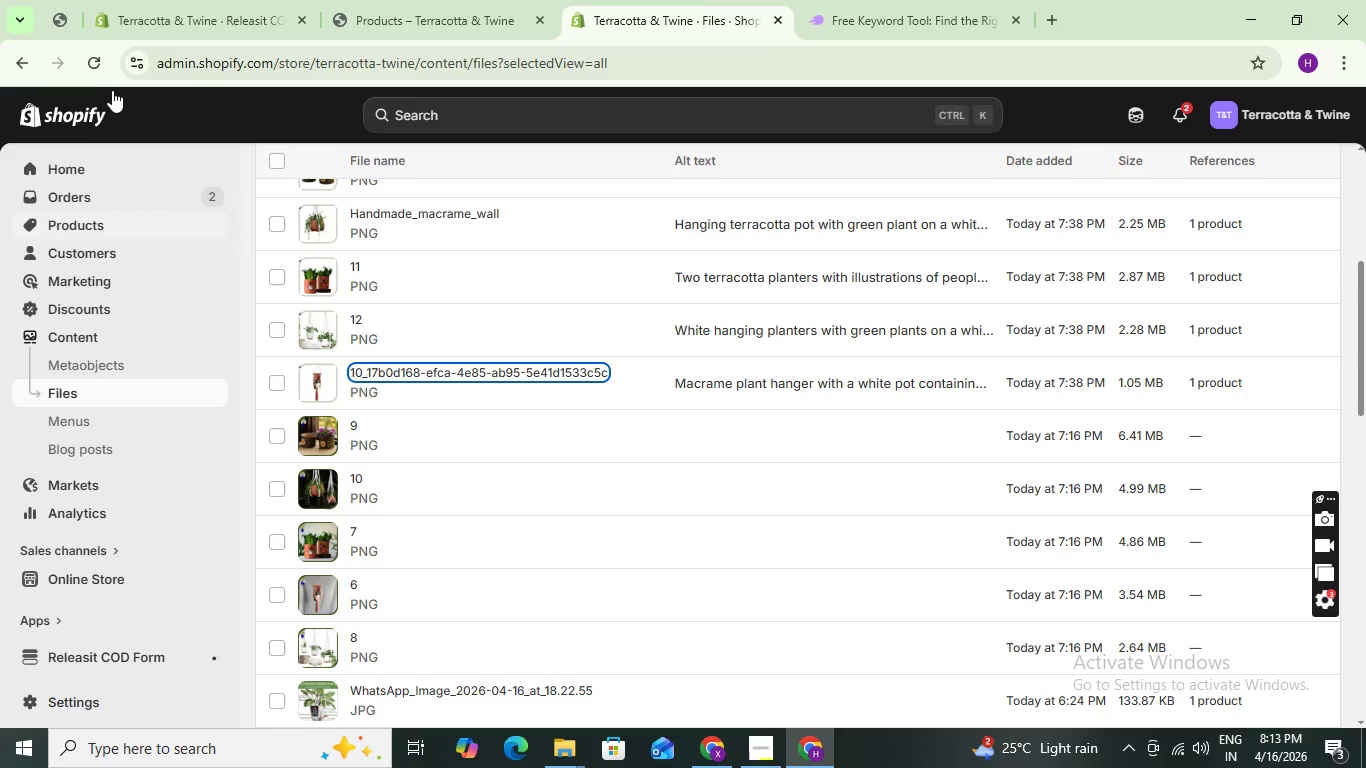 
left_click([101, 69])
 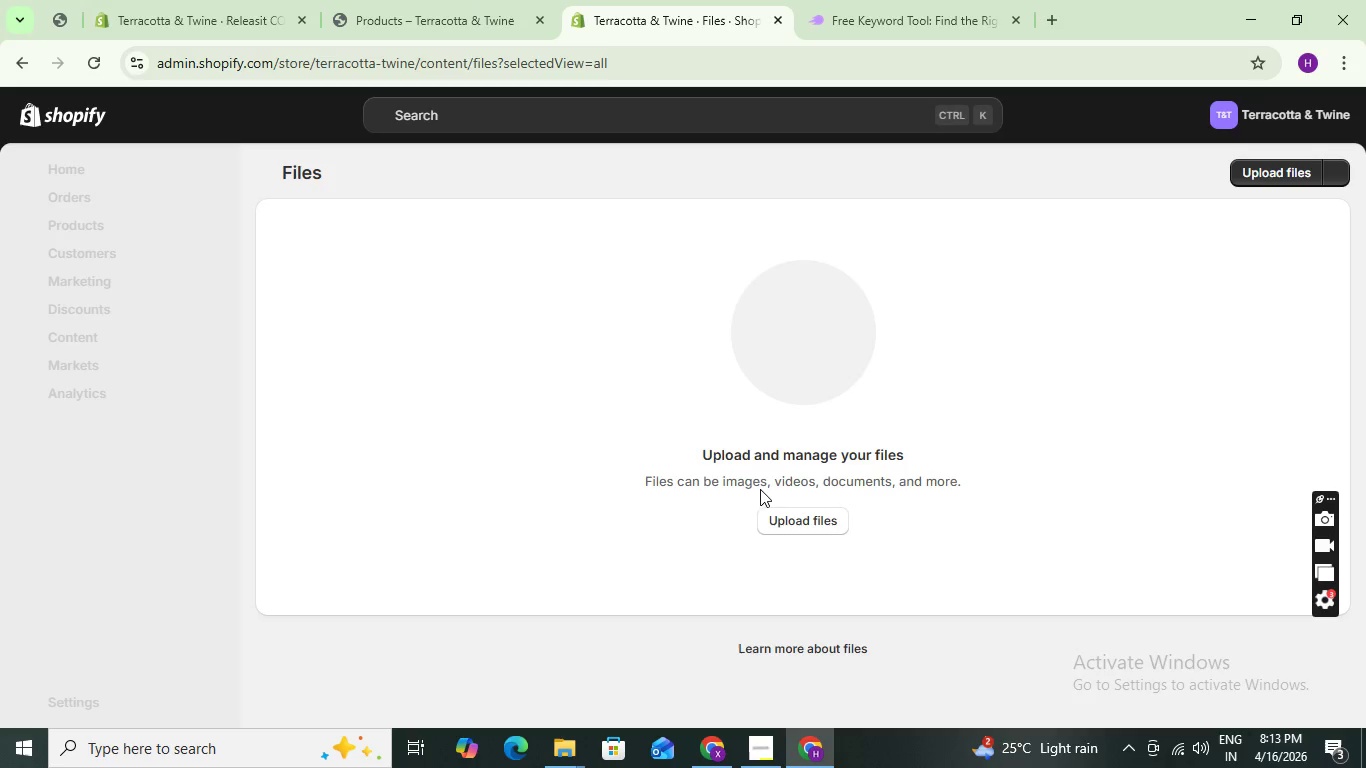 
wait(5.09)
 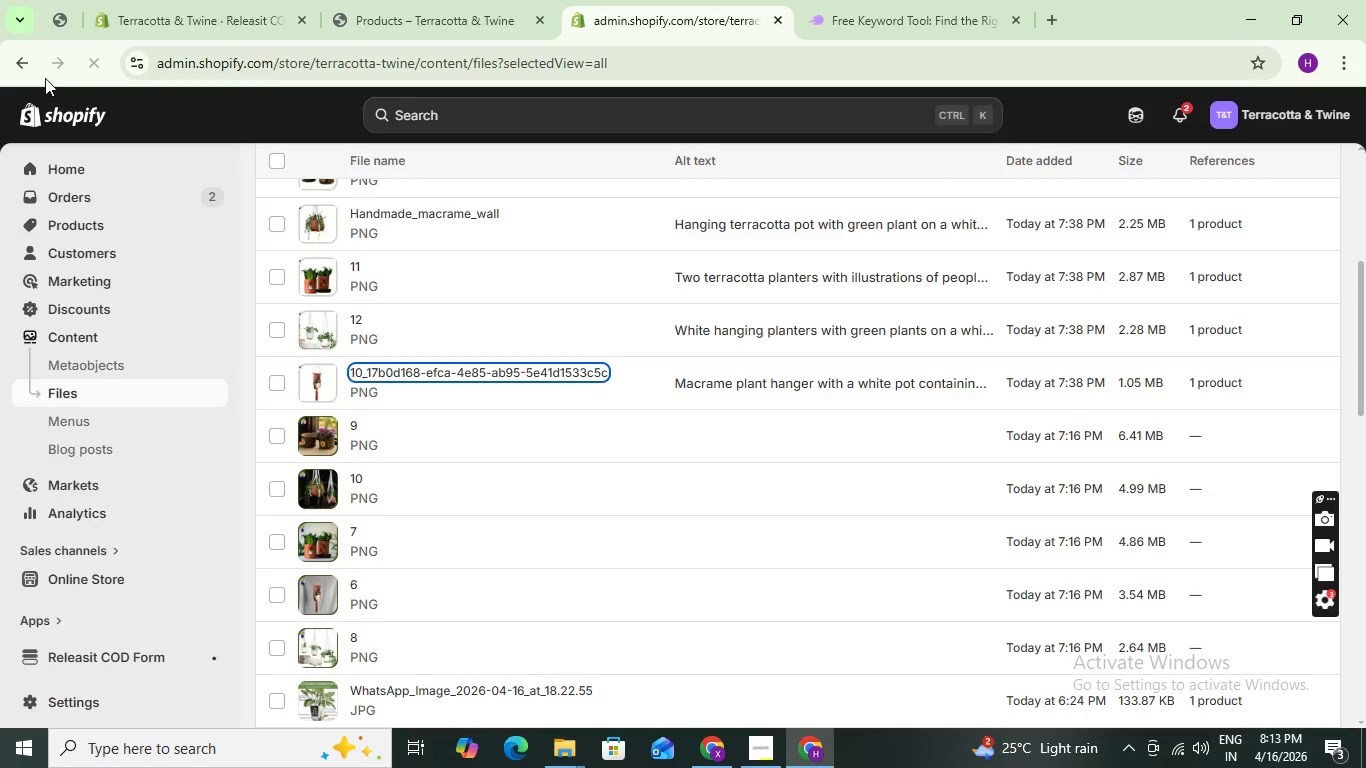 
scroll: coordinate [581, 589], scroll_direction: down, amount: 4.0
 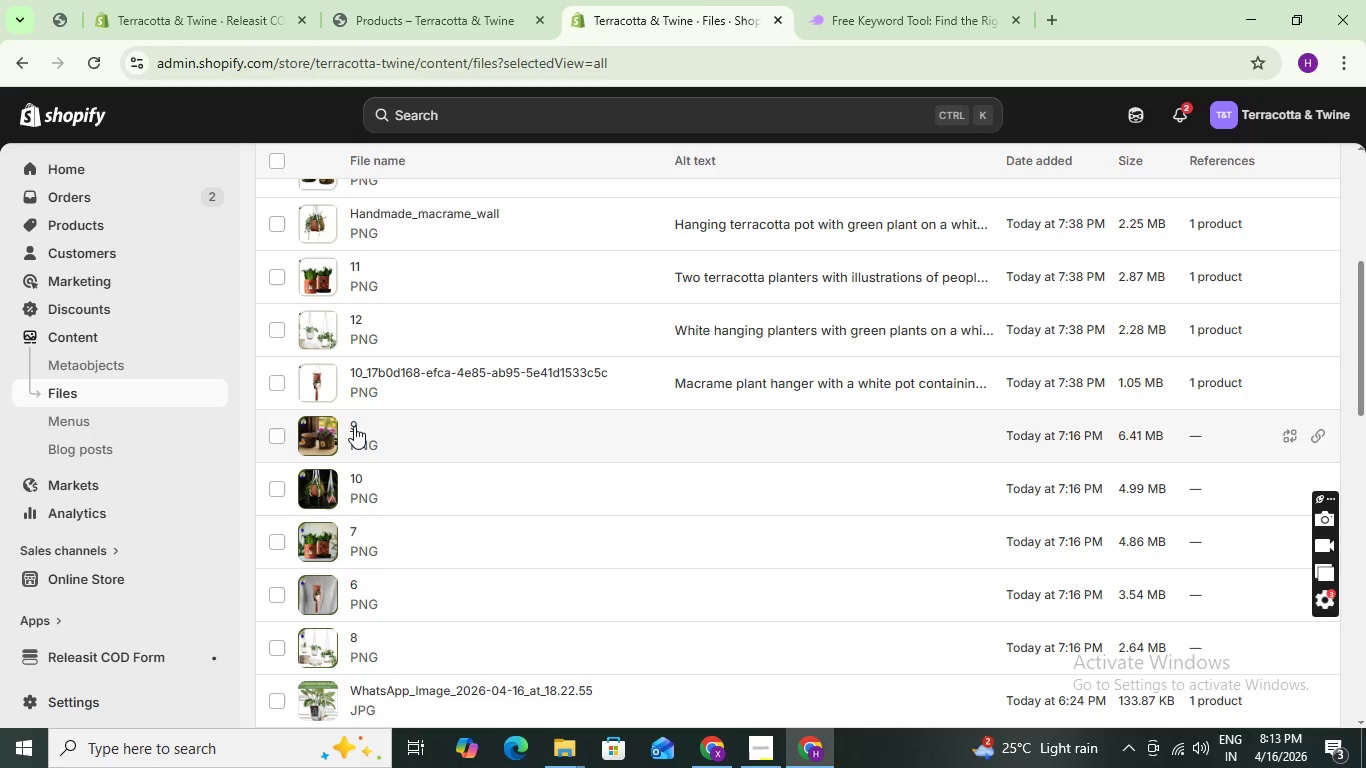 
left_click([354, 426])
 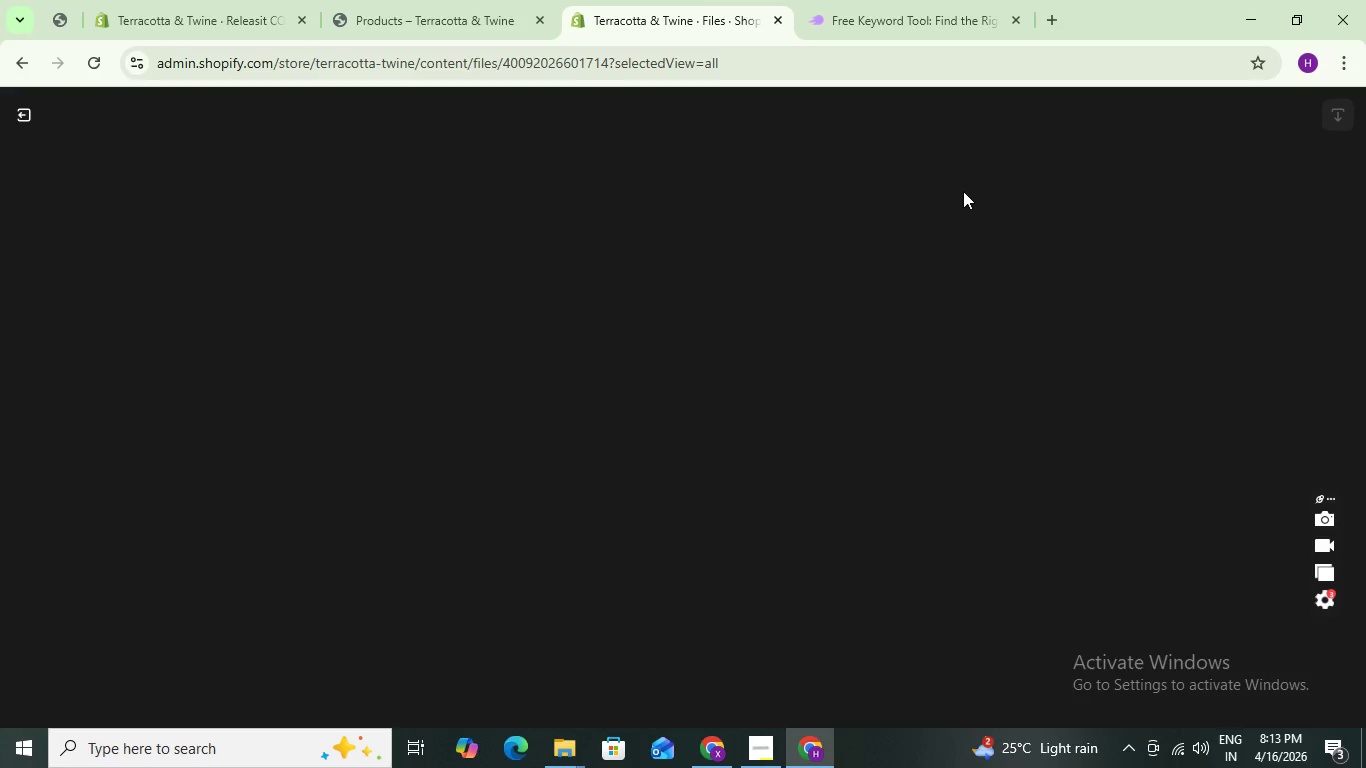 
wait(13.14)
 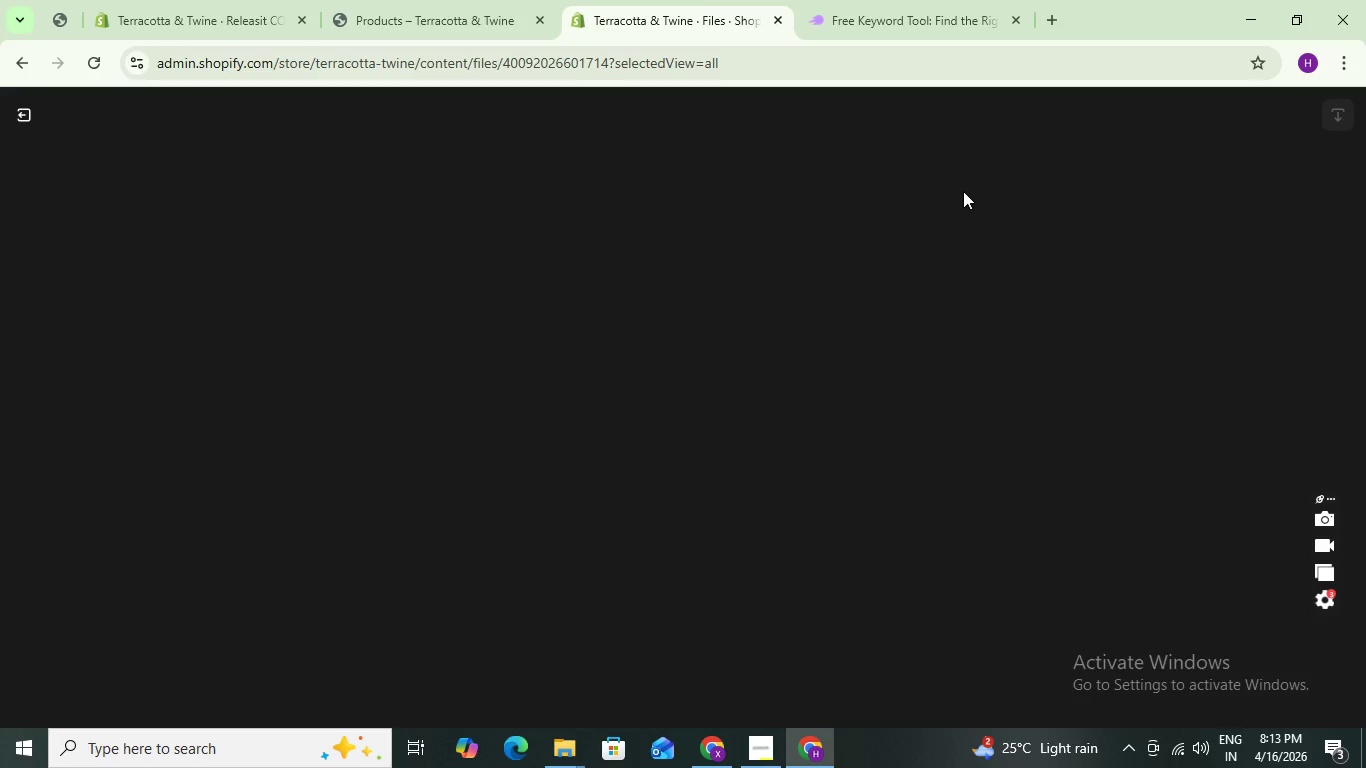 
left_click([1260, 381])
 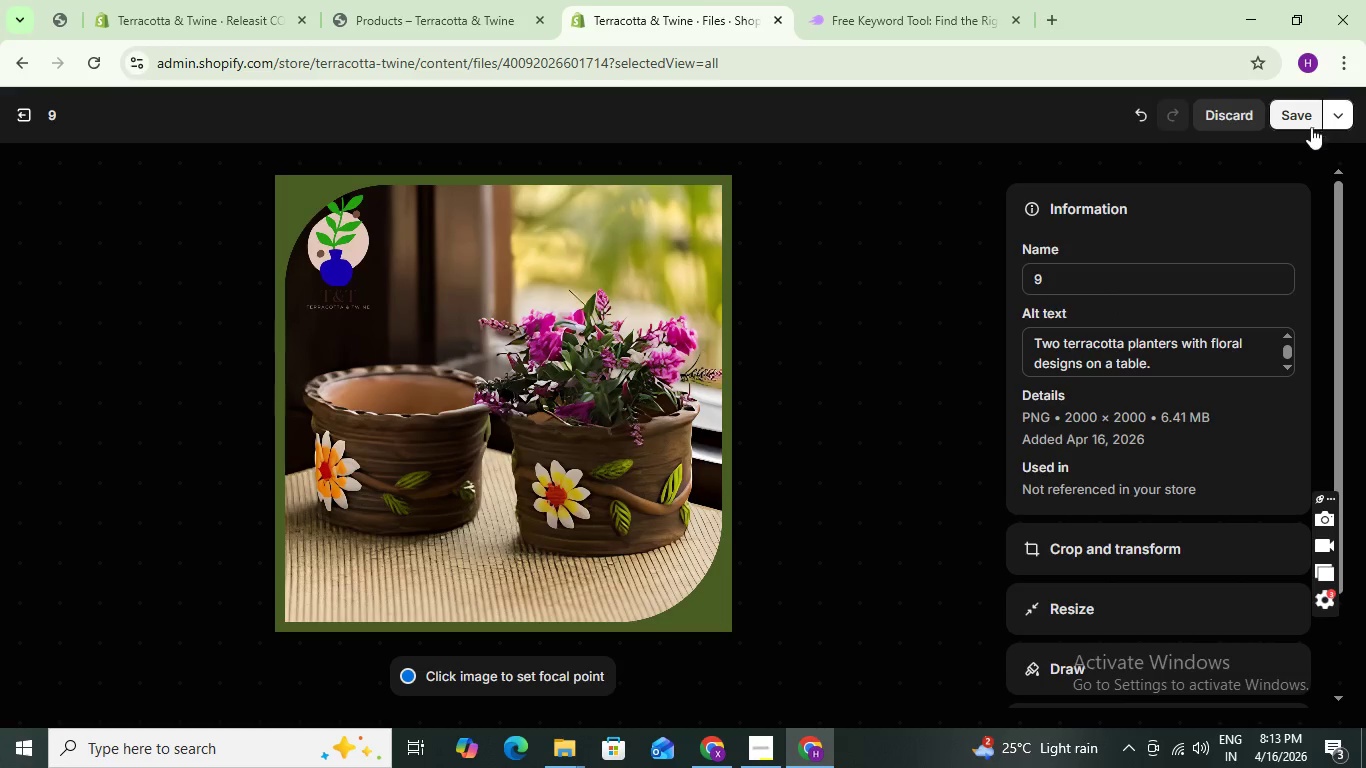 
left_click([1303, 112])
 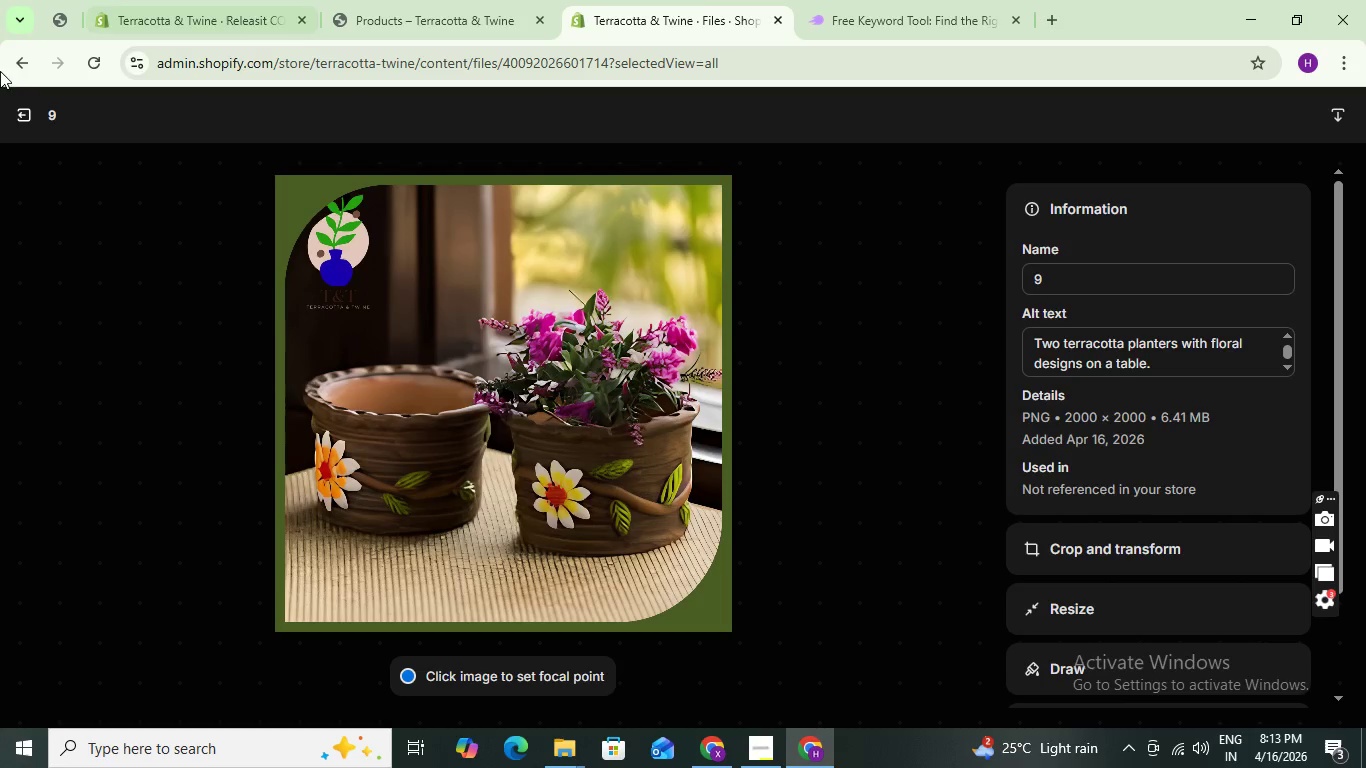 
left_click([17, 110])
 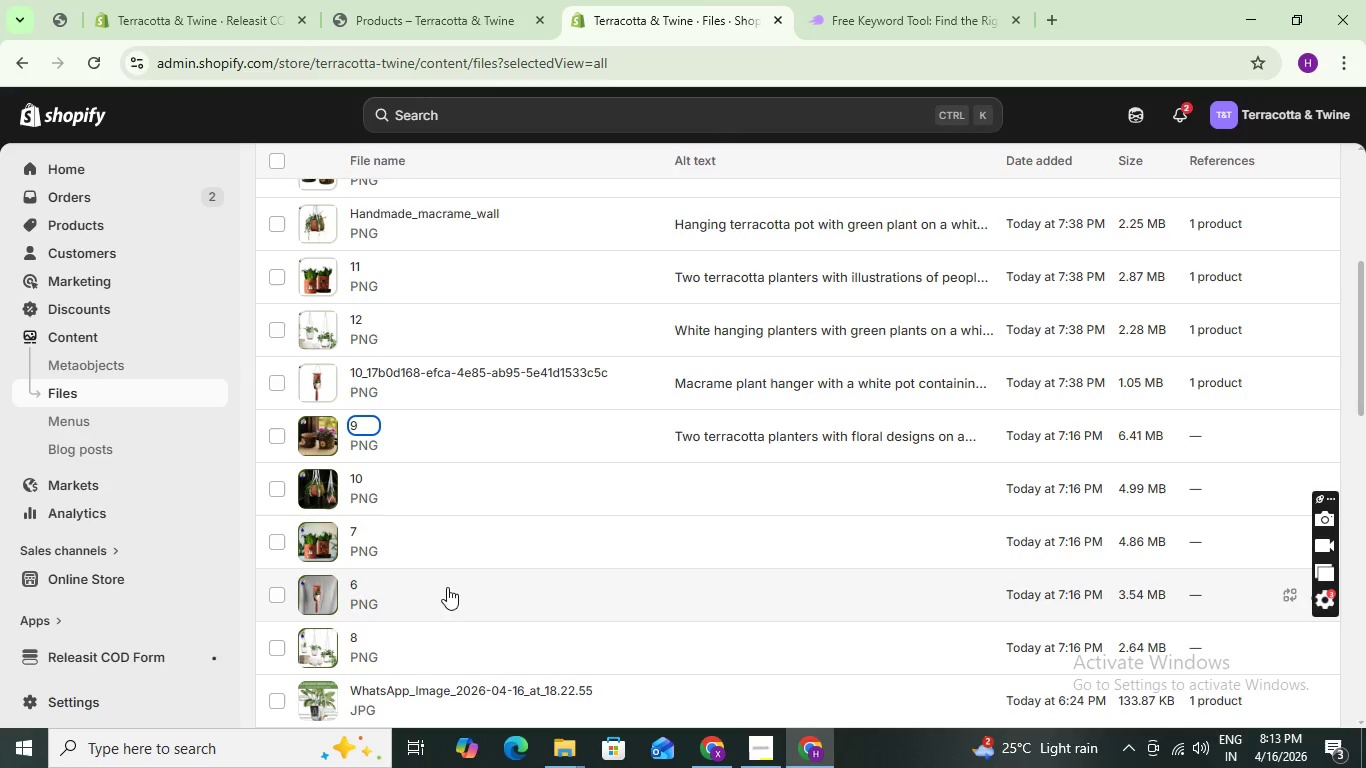 
scroll: coordinate [431, 528], scroll_direction: down, amount: 1.0
 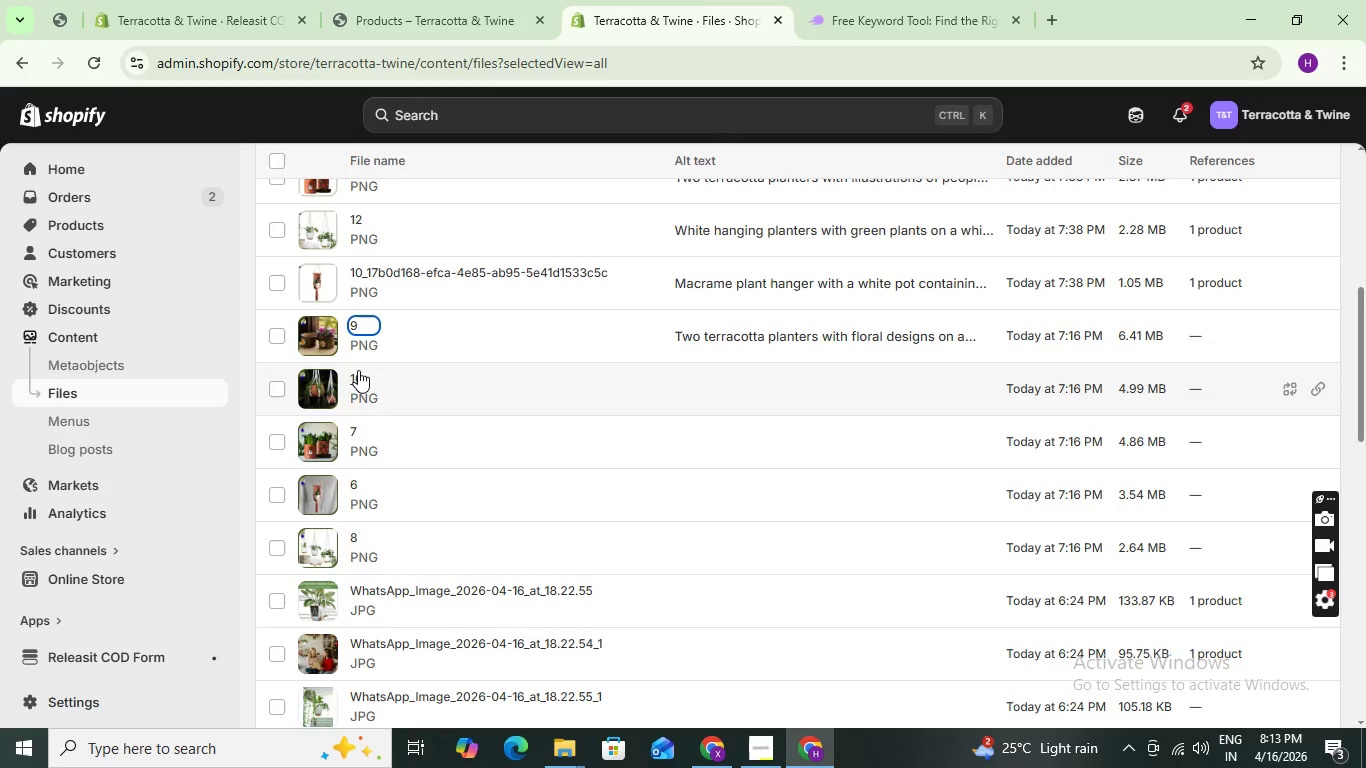 
left_click([358, 370])
 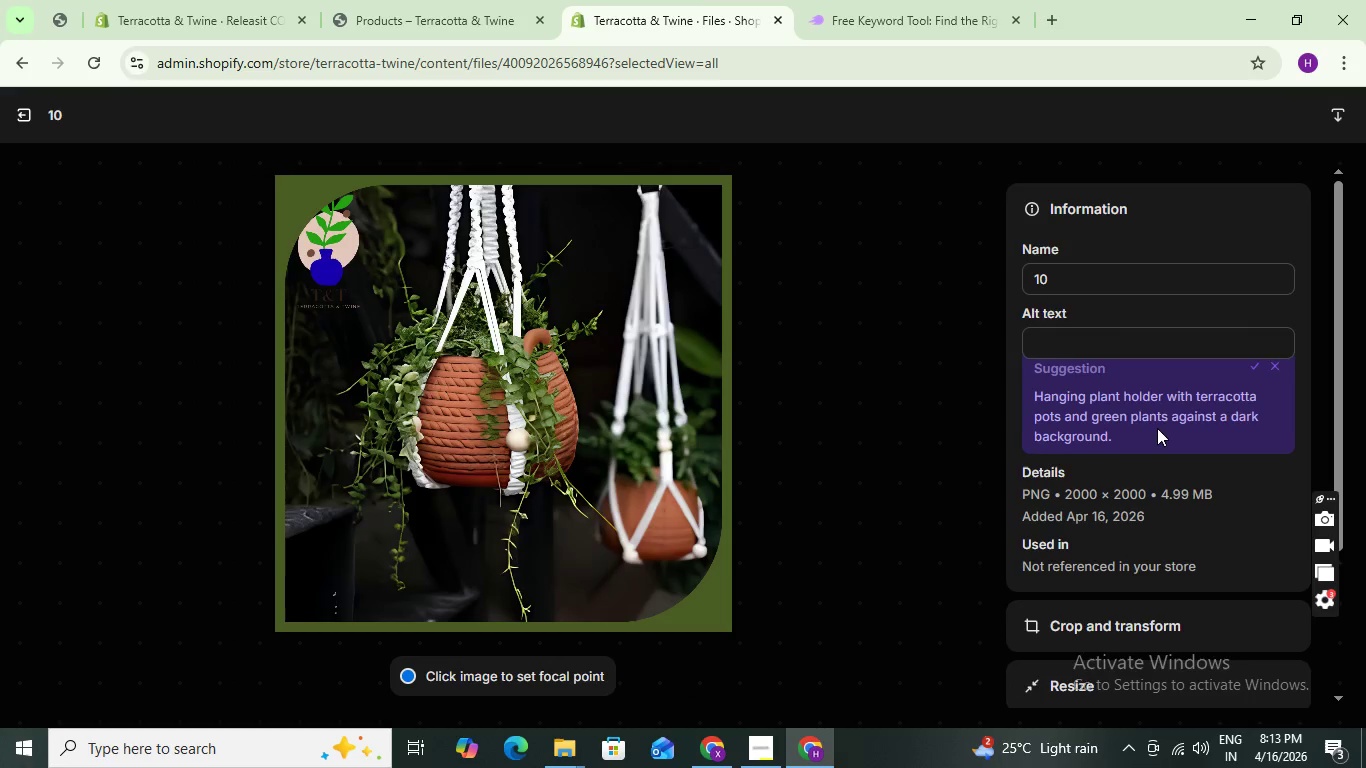 
wait(8.0)
 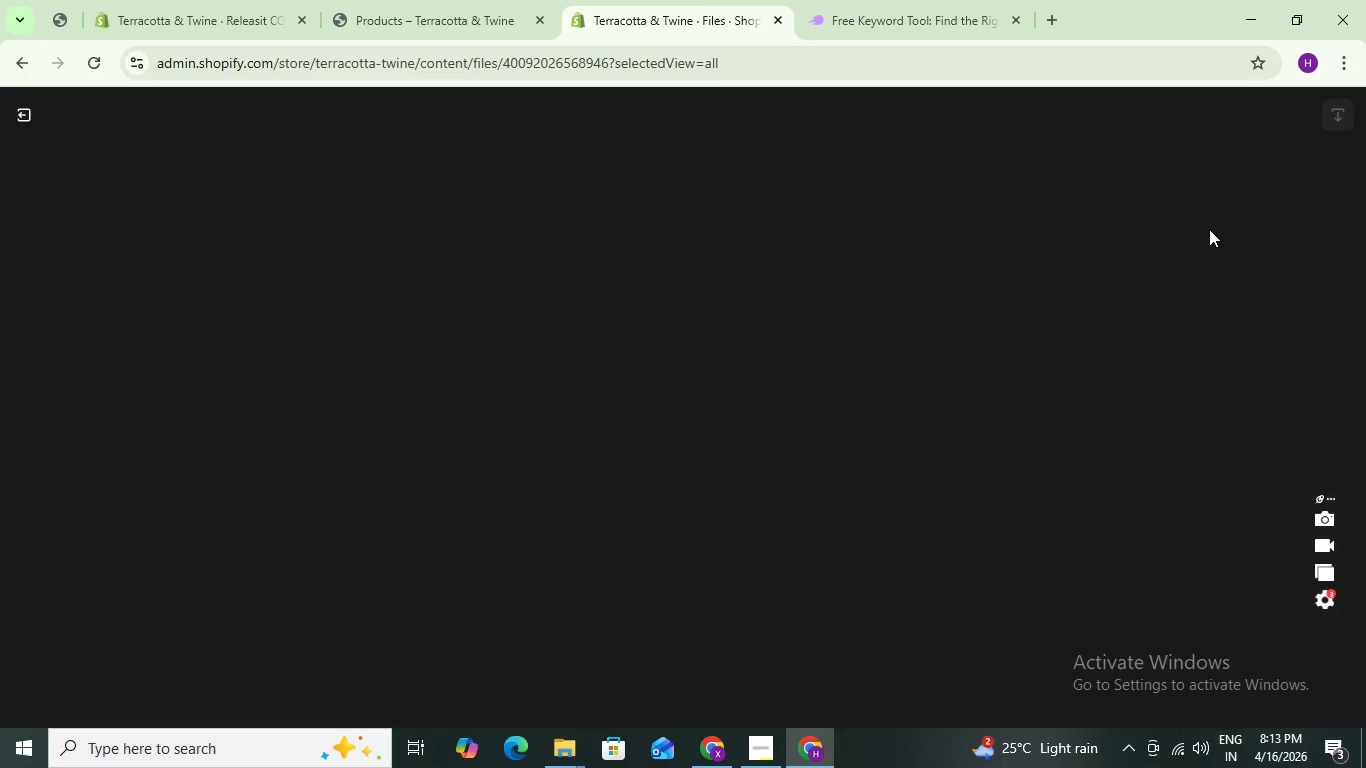 
left_click([1259, 380])
 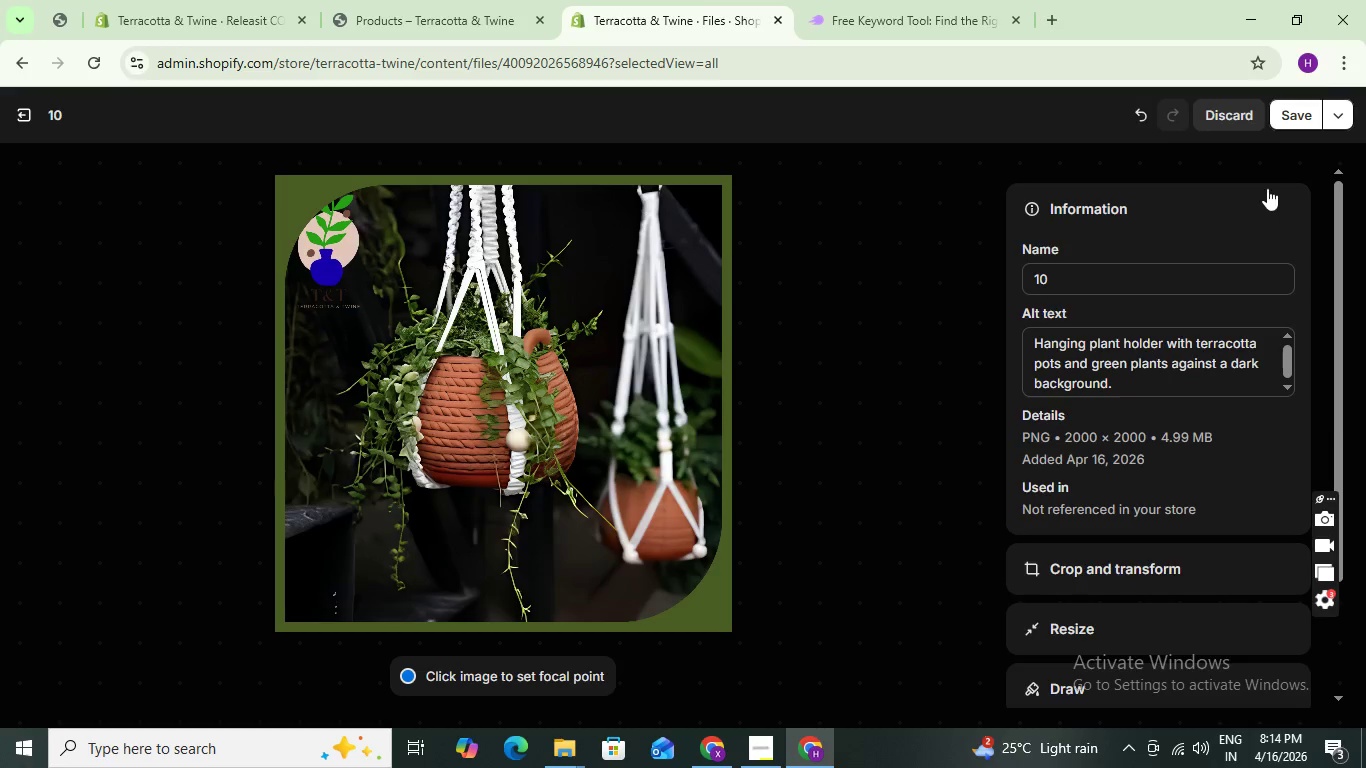 
left_click([1286, 114])
 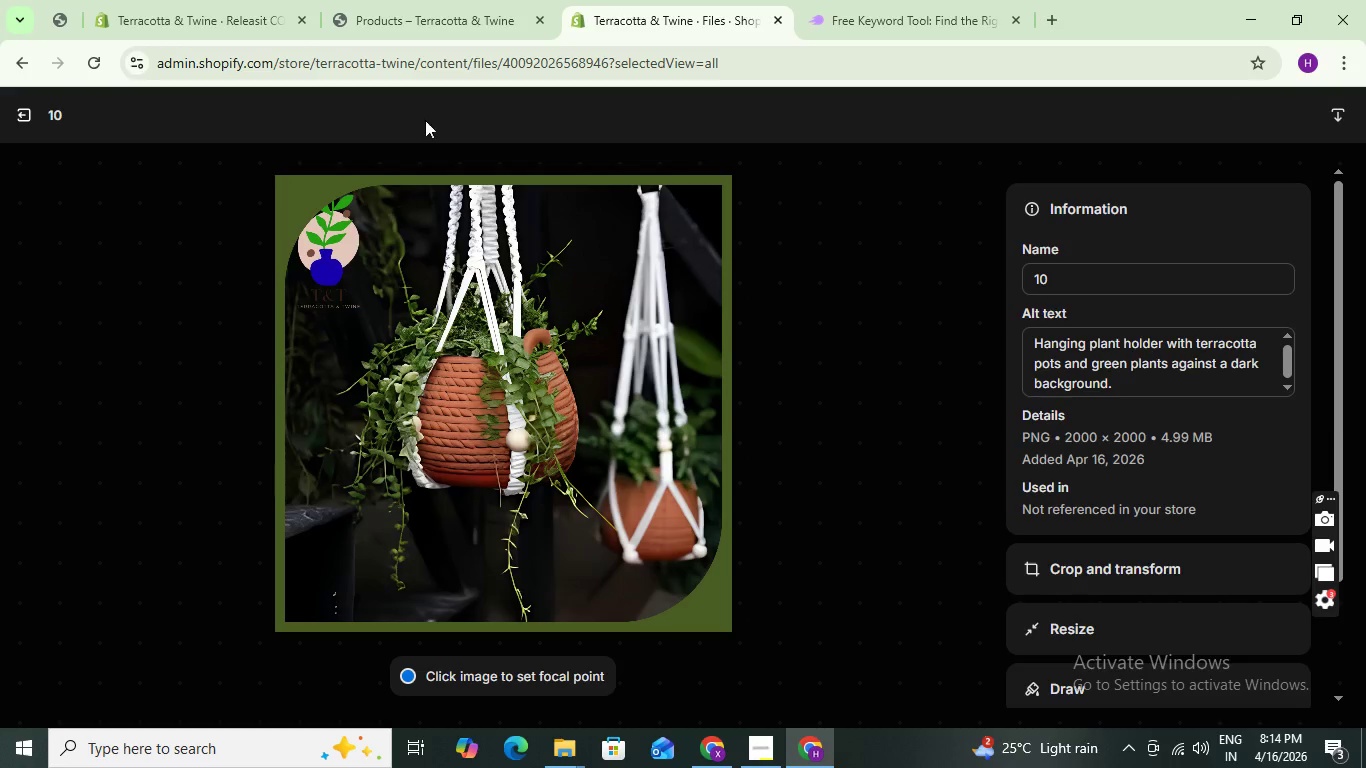 
wait(5.27)
 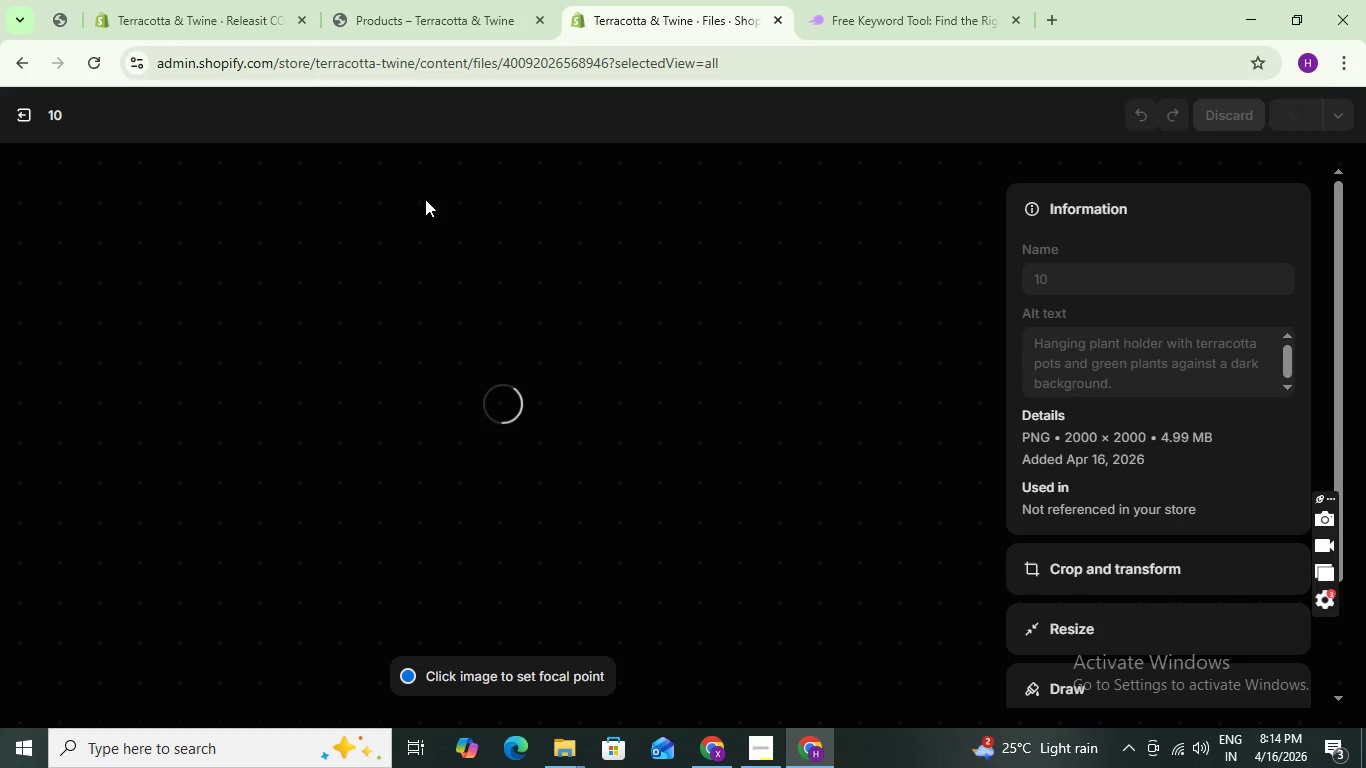 
left_click([25, 113])
 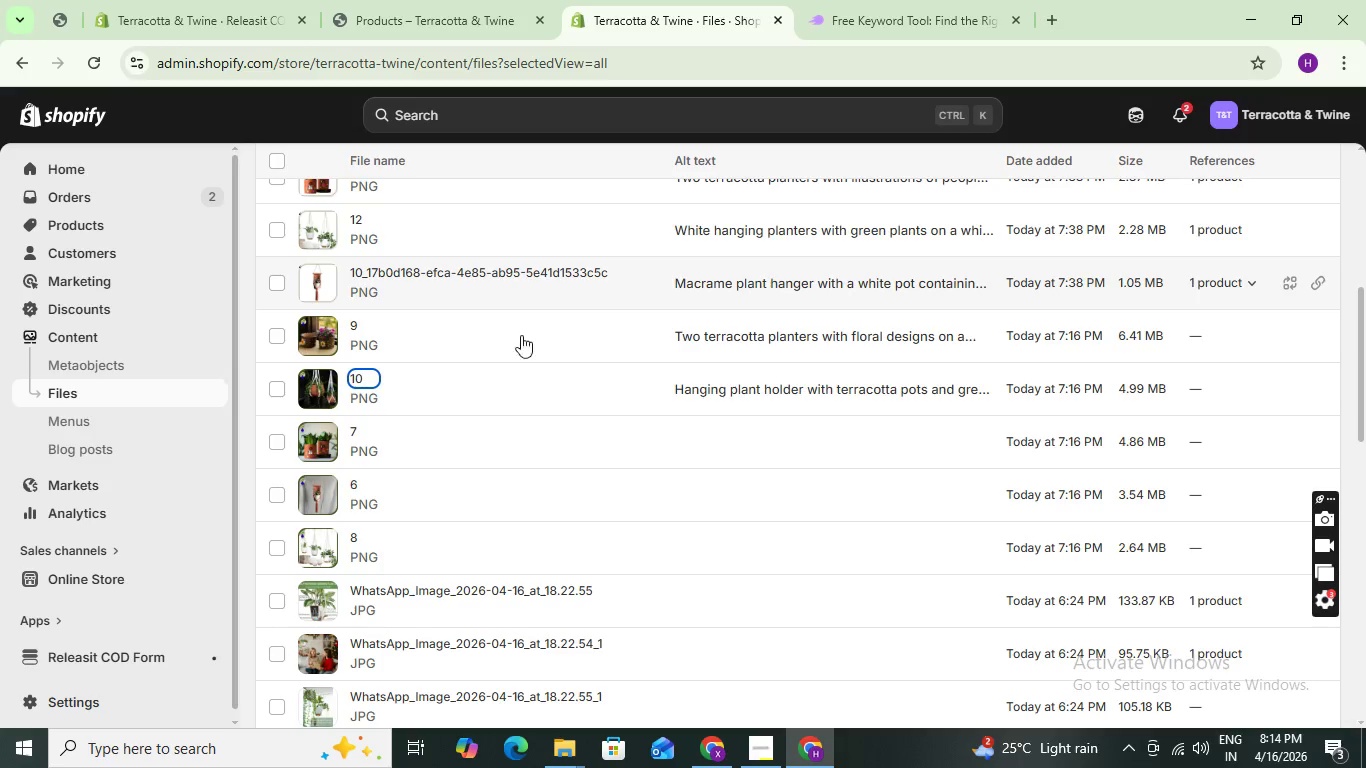 
scroll: coordinate [580, 506], scroll_direction: down, amount: 3.0
 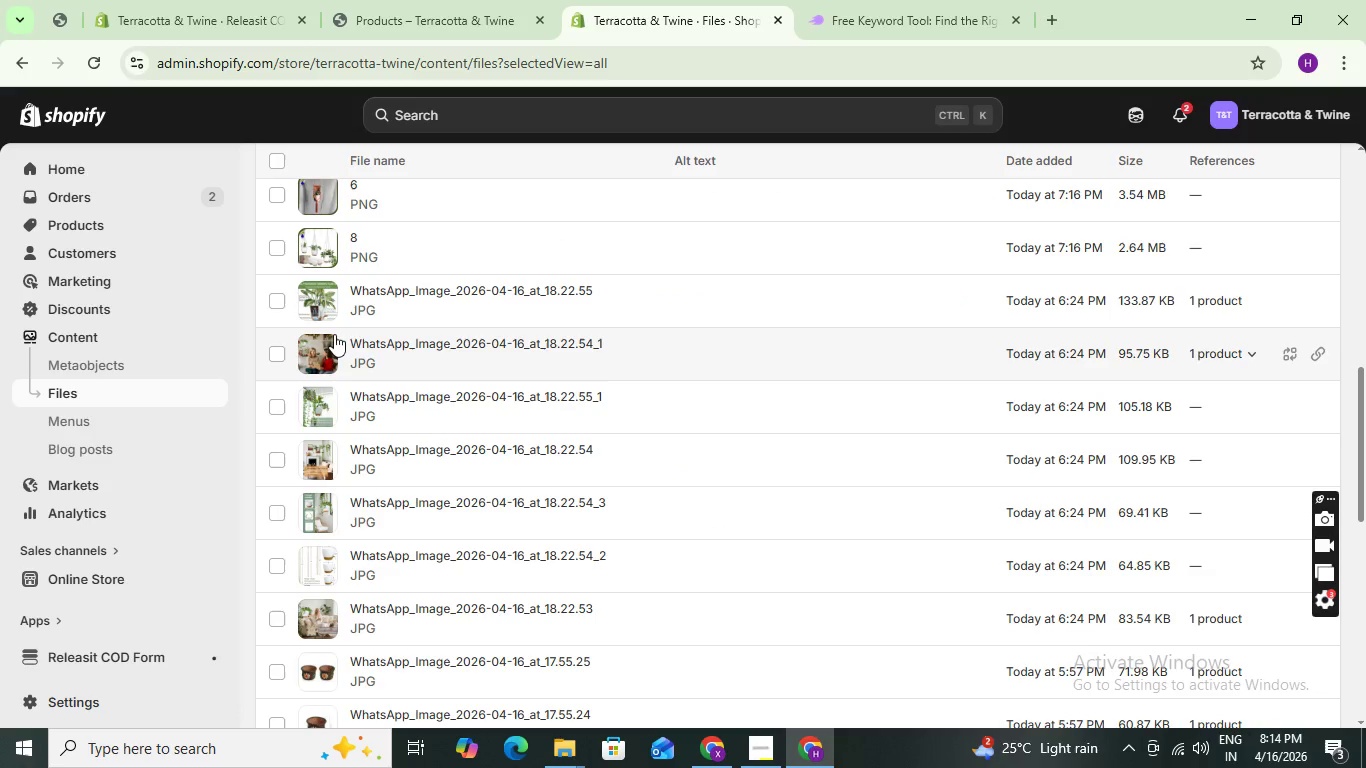 
scroll: coordinate [336, 332], scroll_direction: up, amount: 2.0
 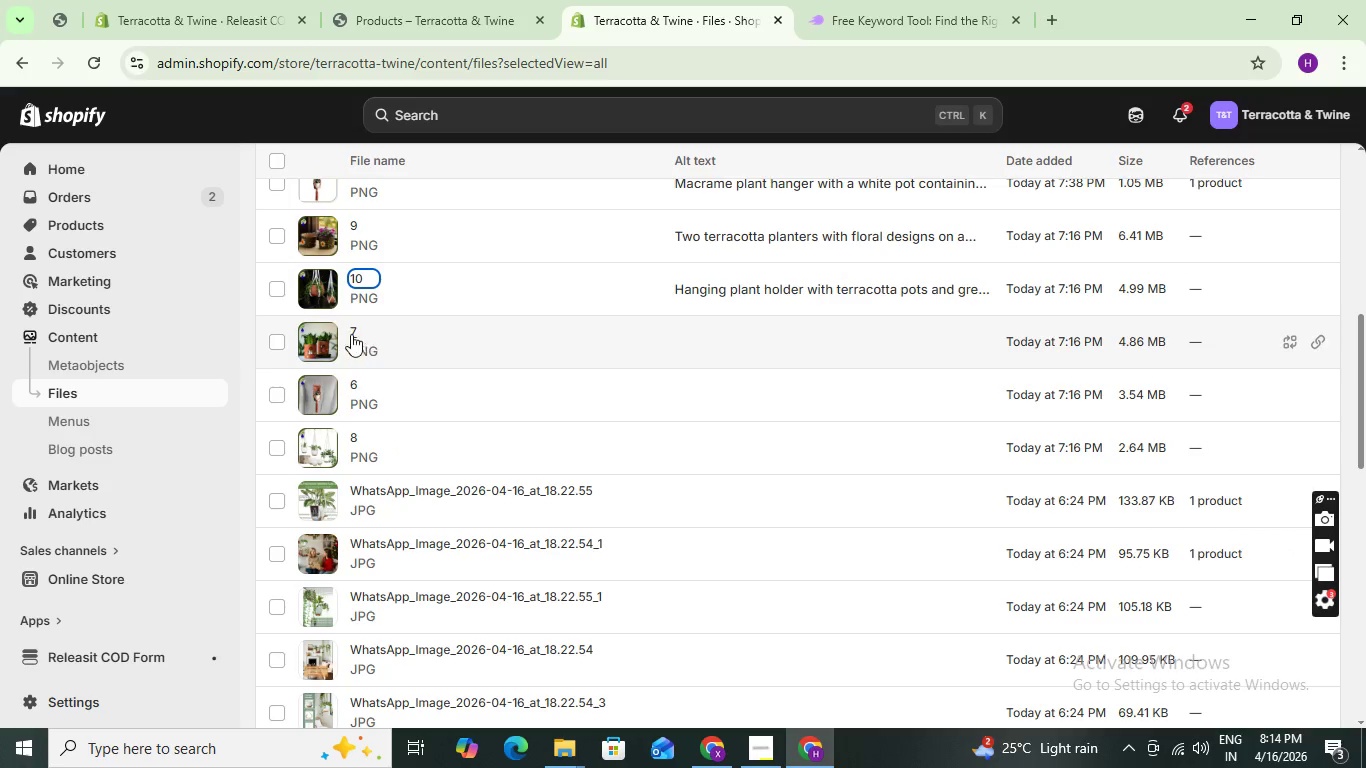 
scroll: coordinate [447, 430], scroll_direction: down, amount: 18.0
 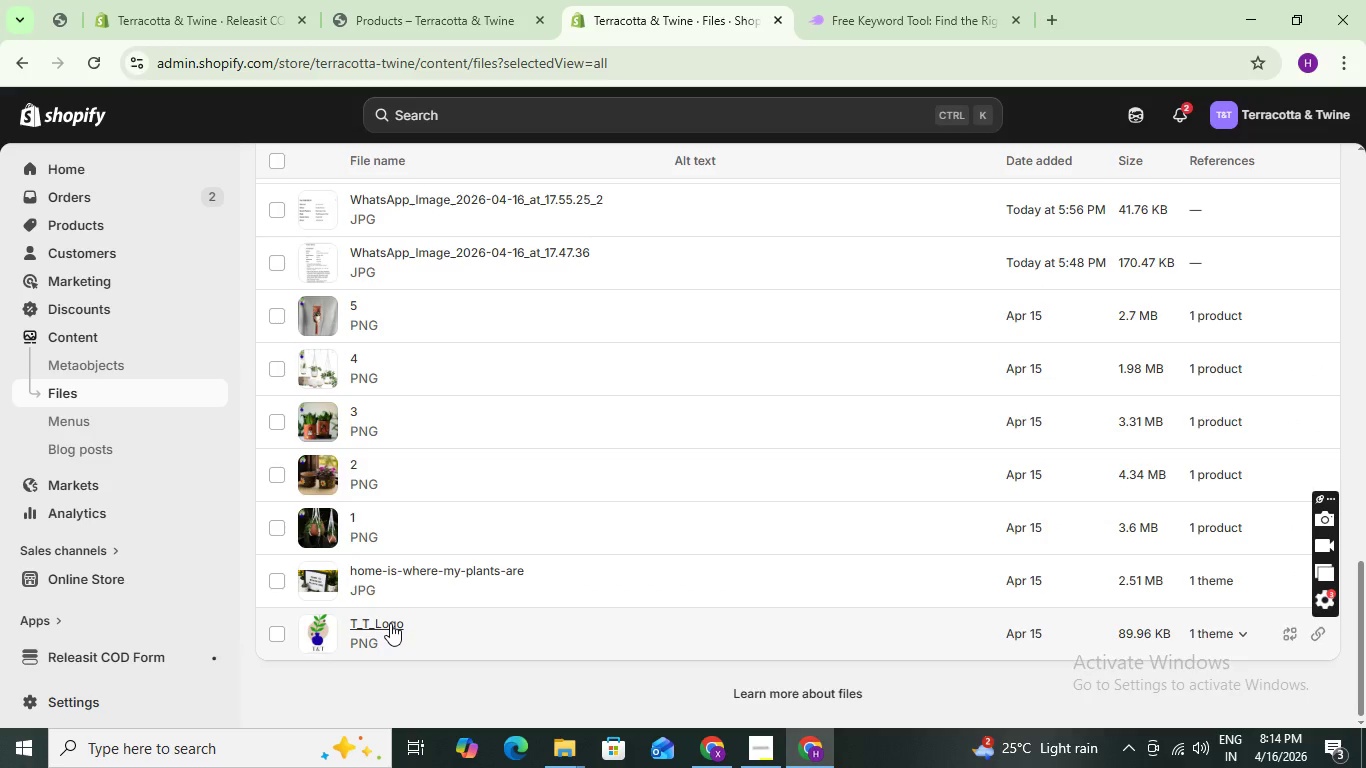 
left_click([390, 623])
 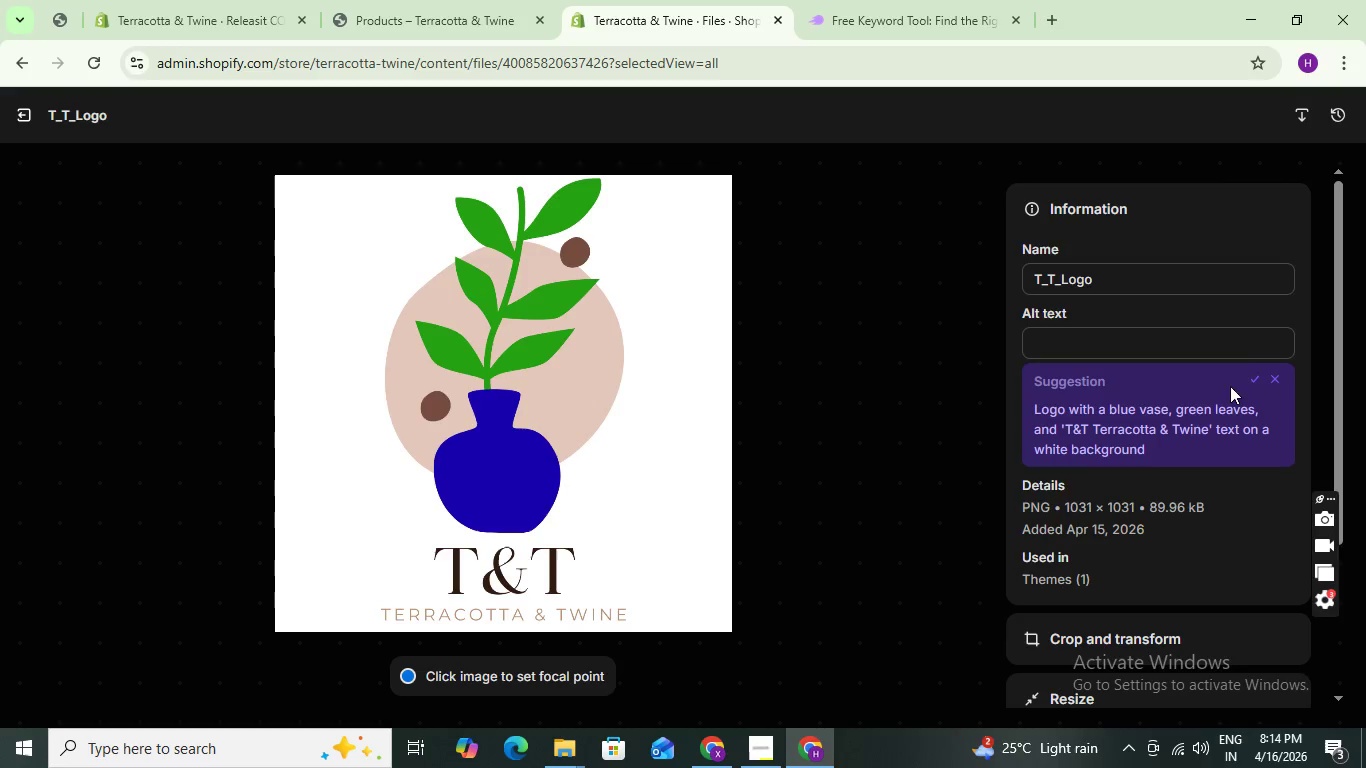 
left_click([1254, 374])
 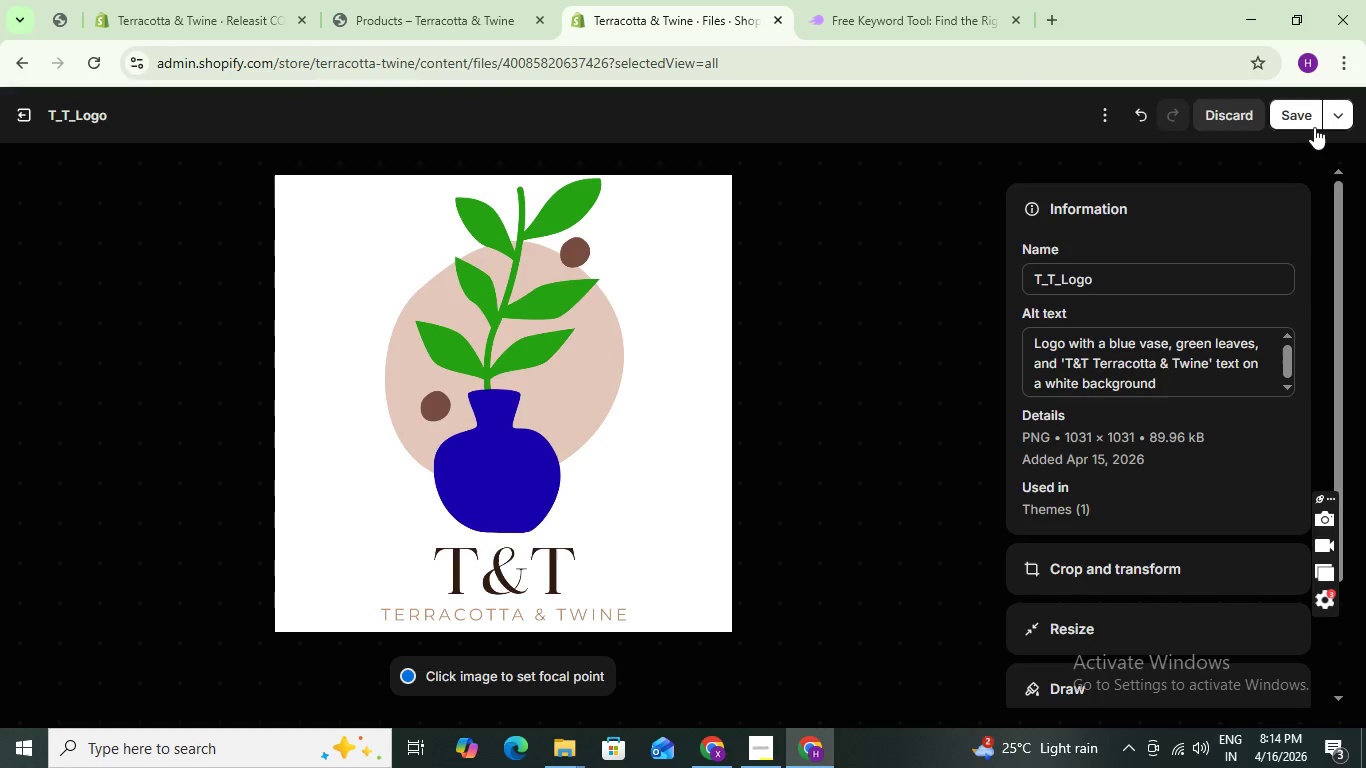 
left_click([1313, 126])
 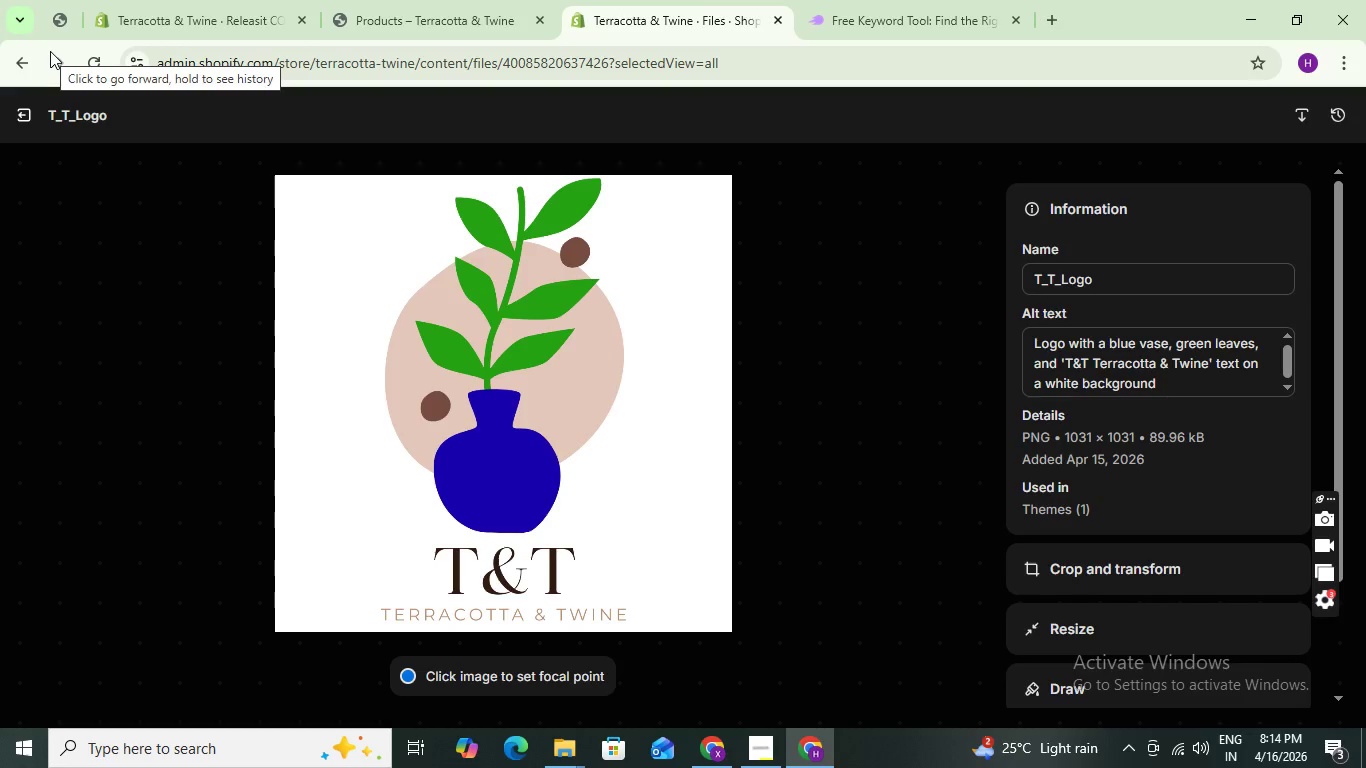 
left_click([19, 60])
 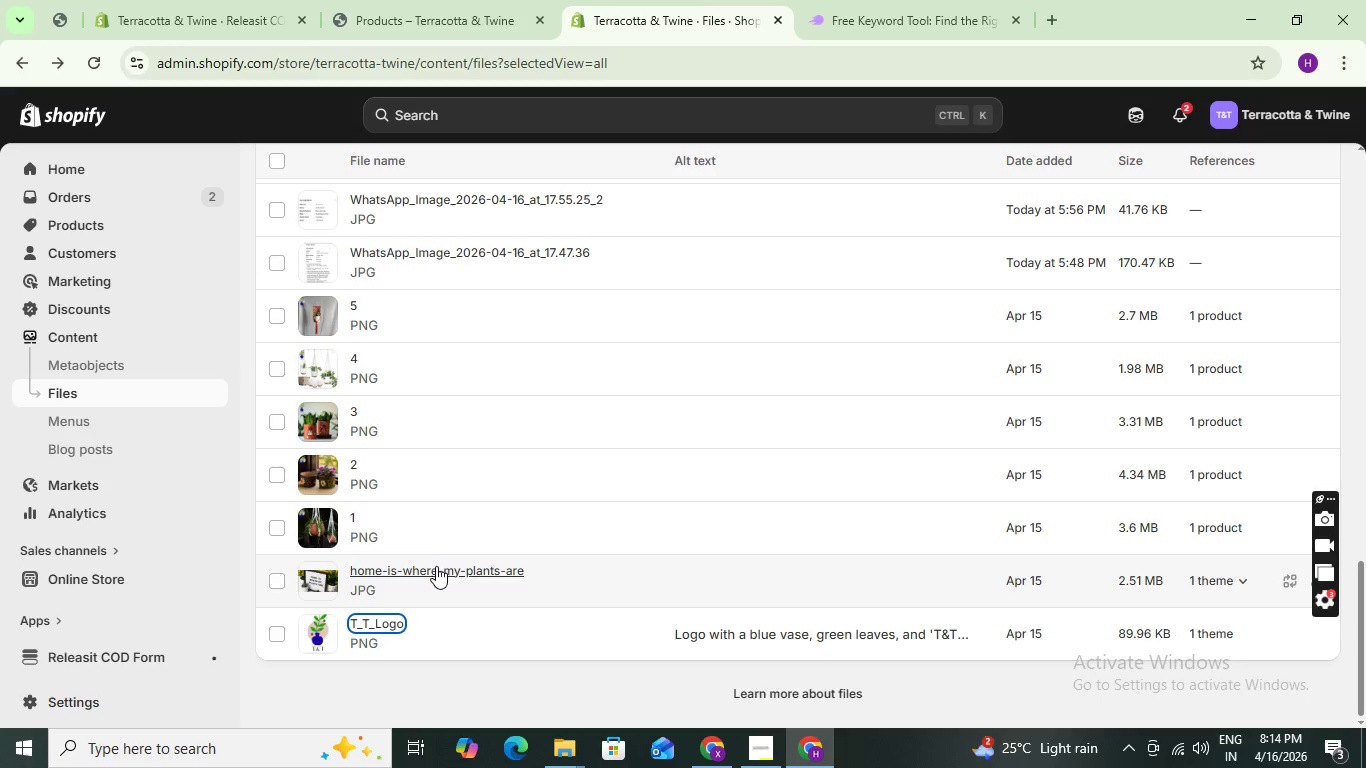 
left_click([436, 566])
 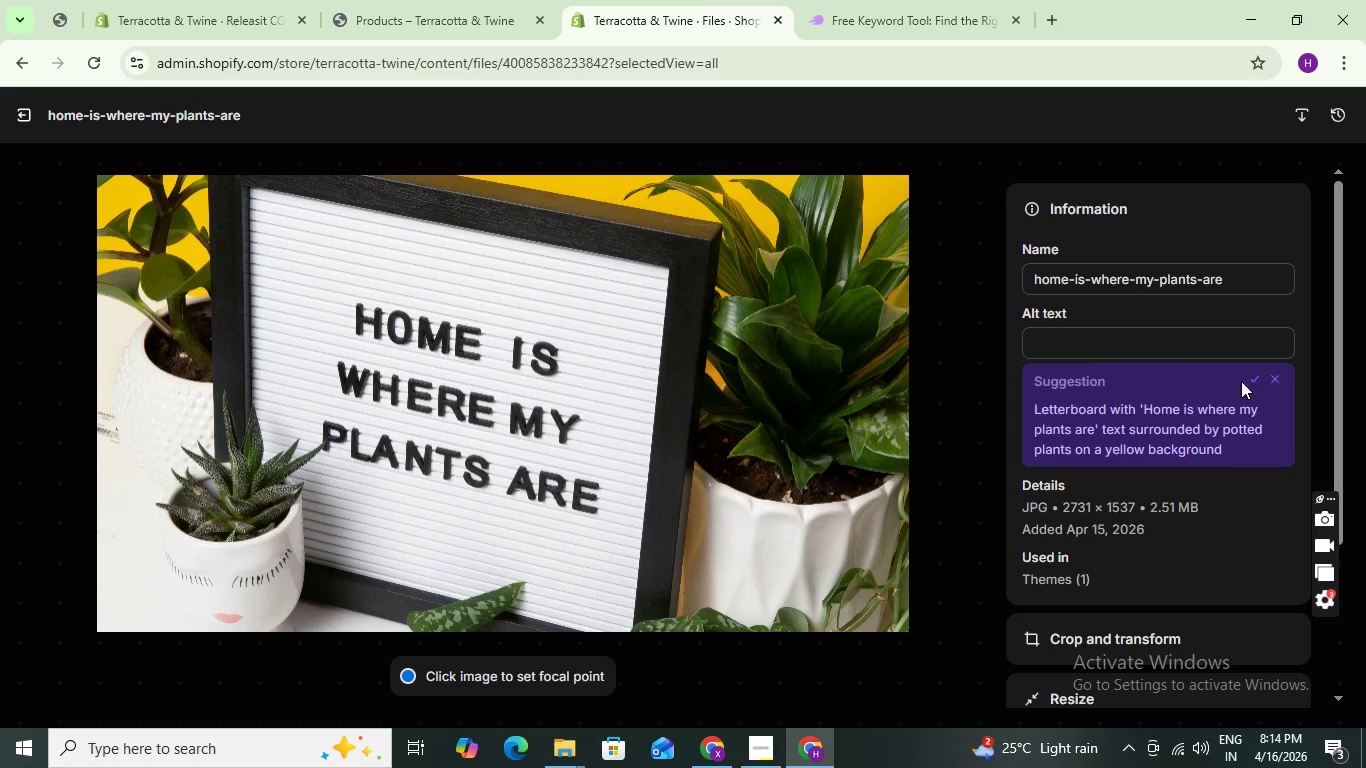 
wait(5.62)
 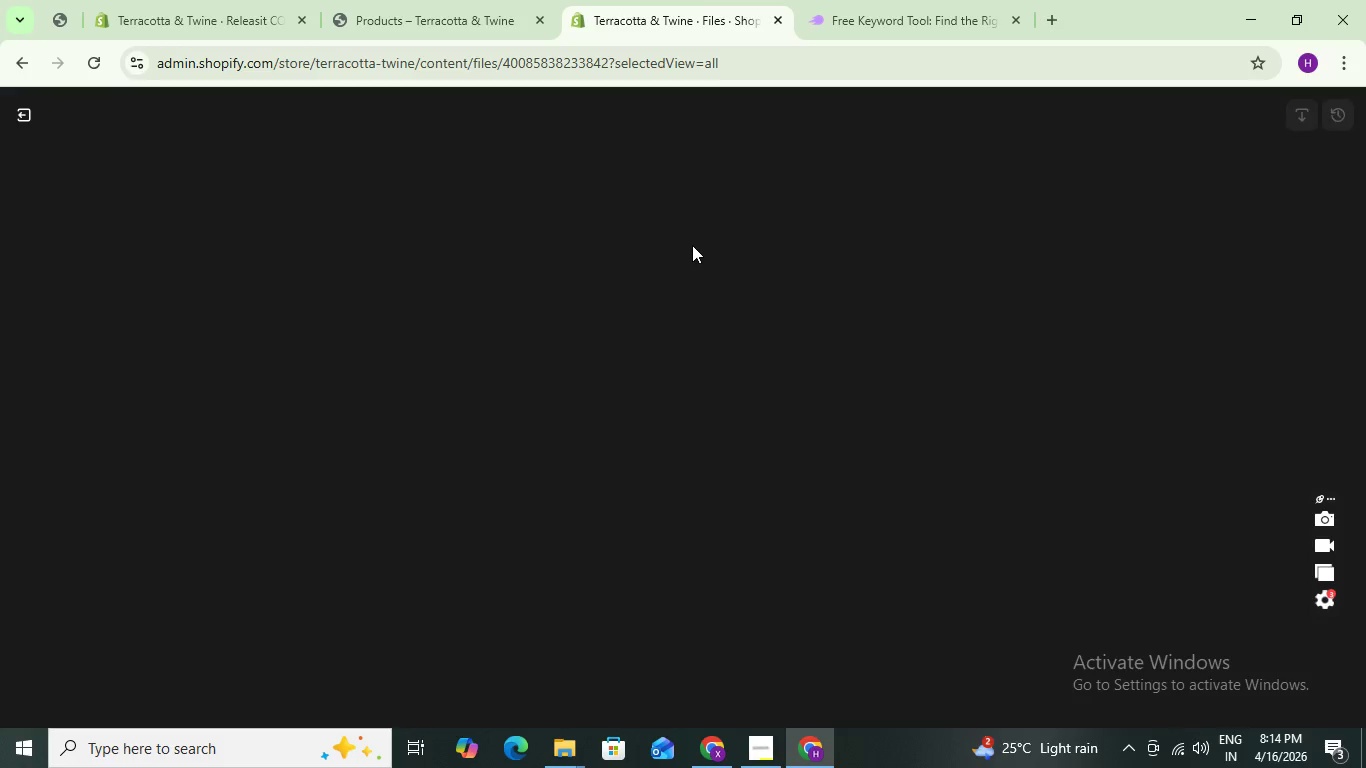 
left_click([1262, 378])
 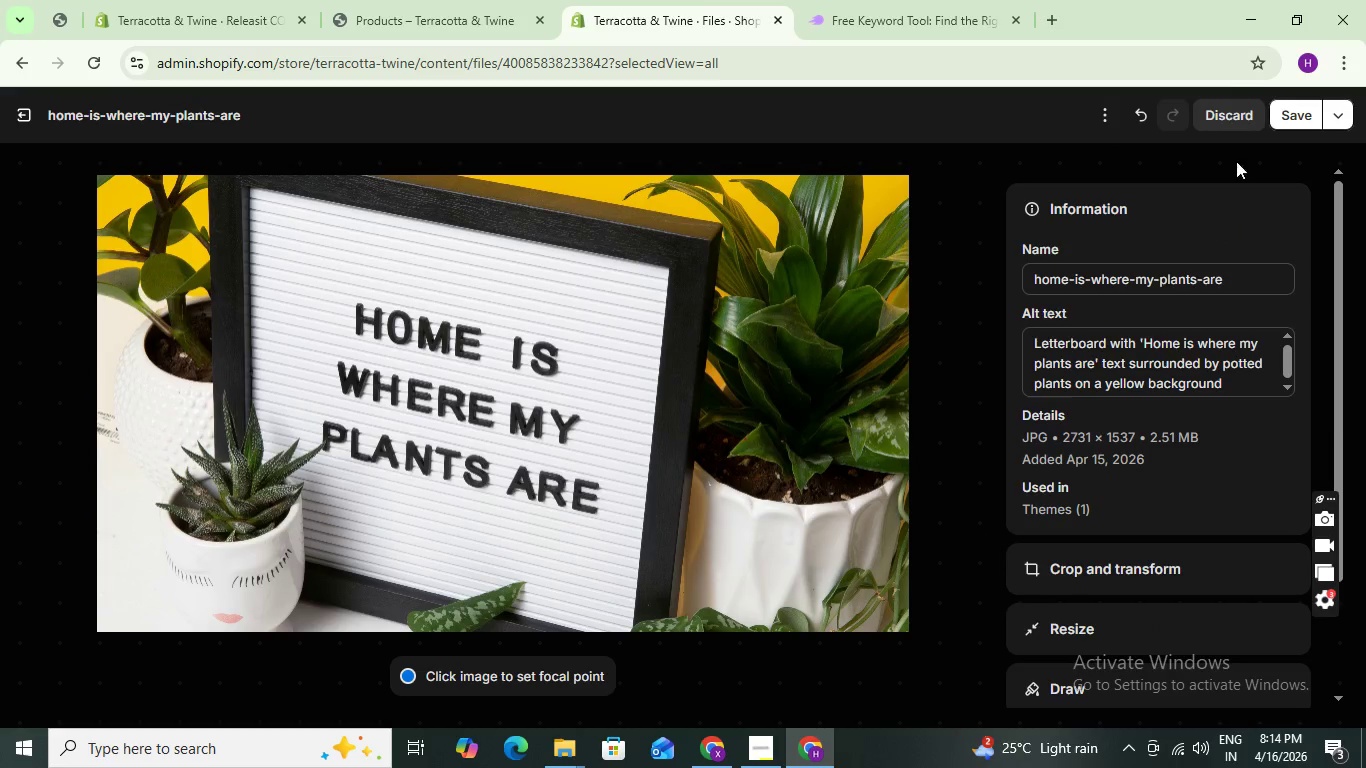 
left_click([1284, 117])
 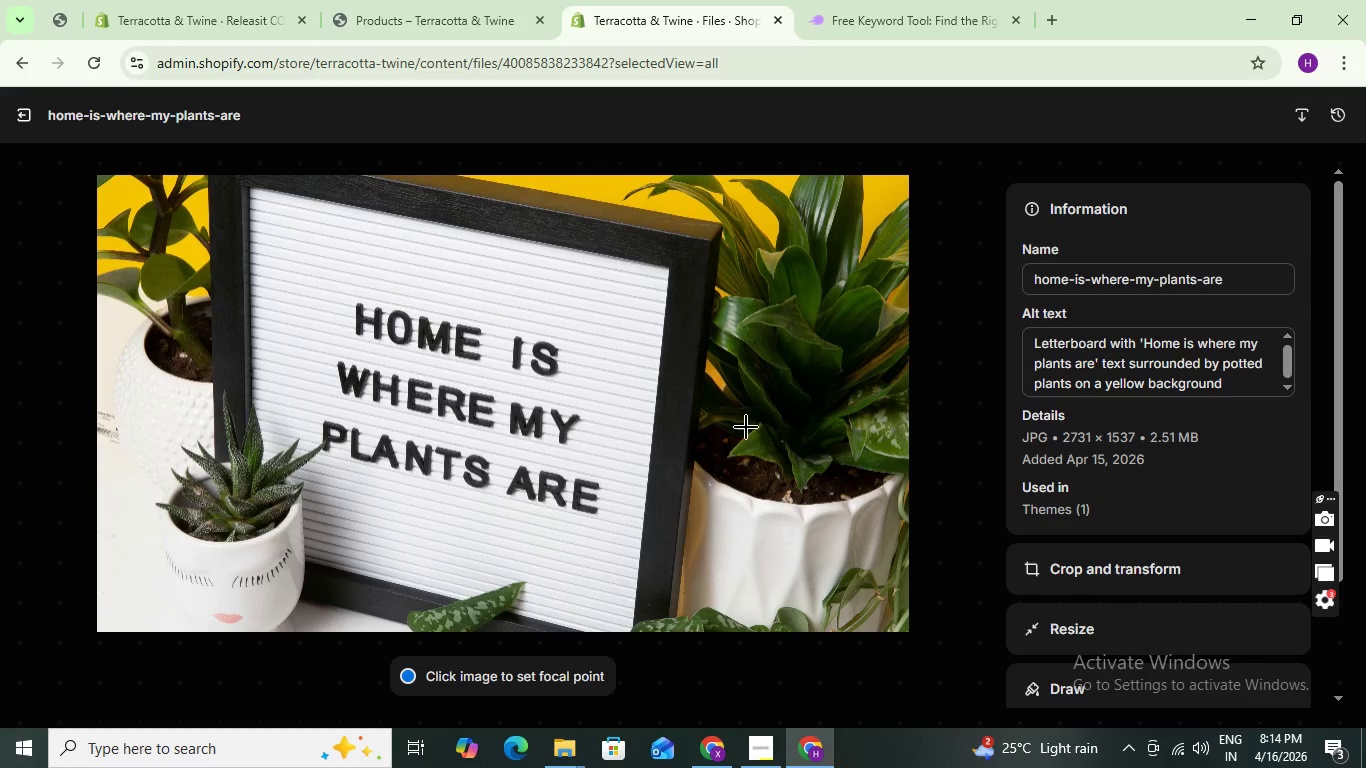 
wait(5.69)
 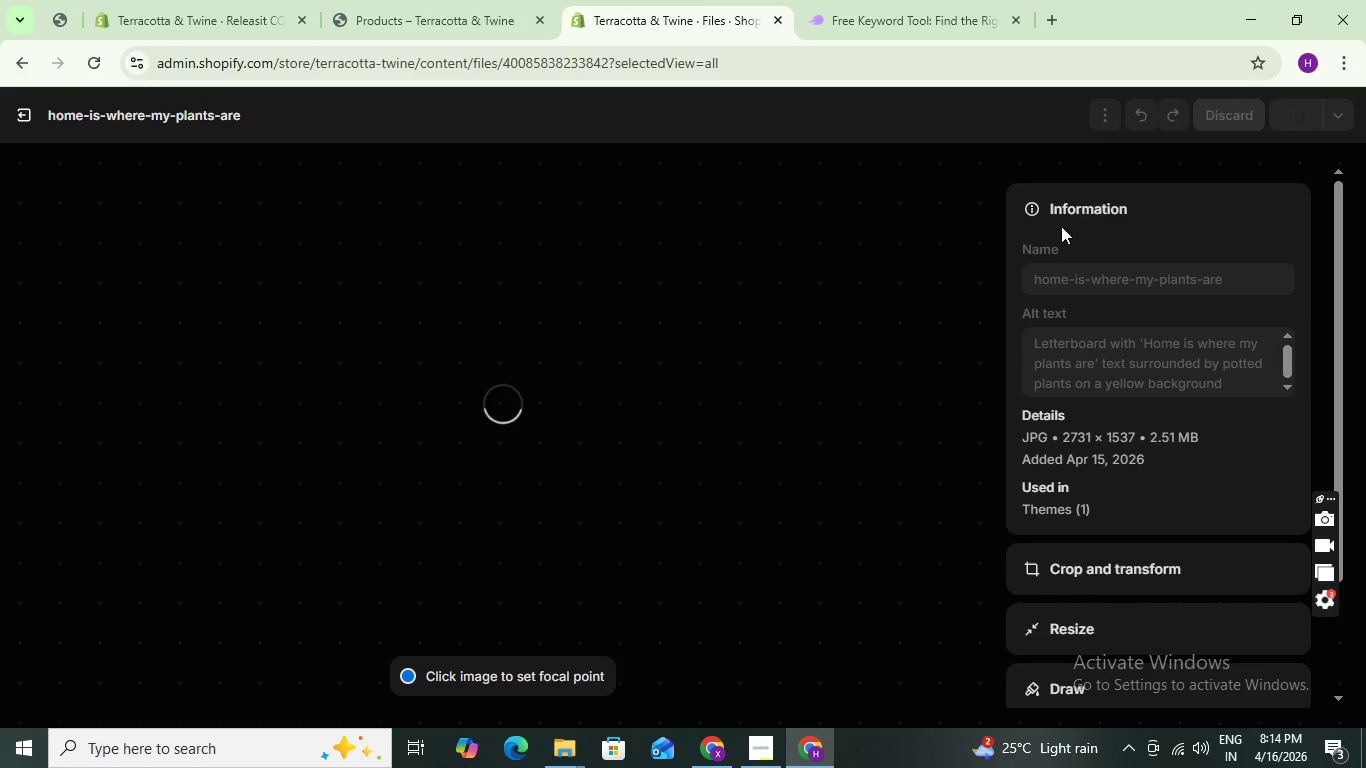 
left_click([21, 115])
 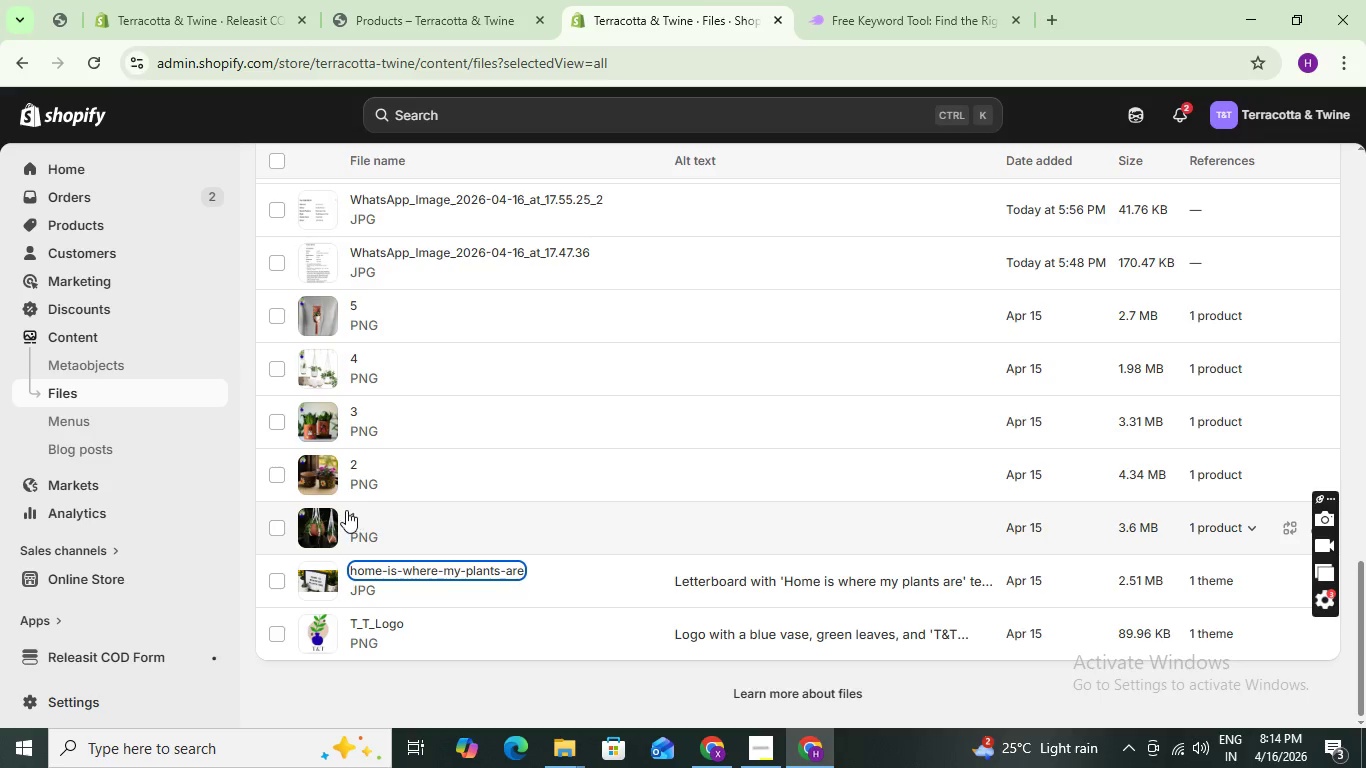 
left_click([352, 520])
 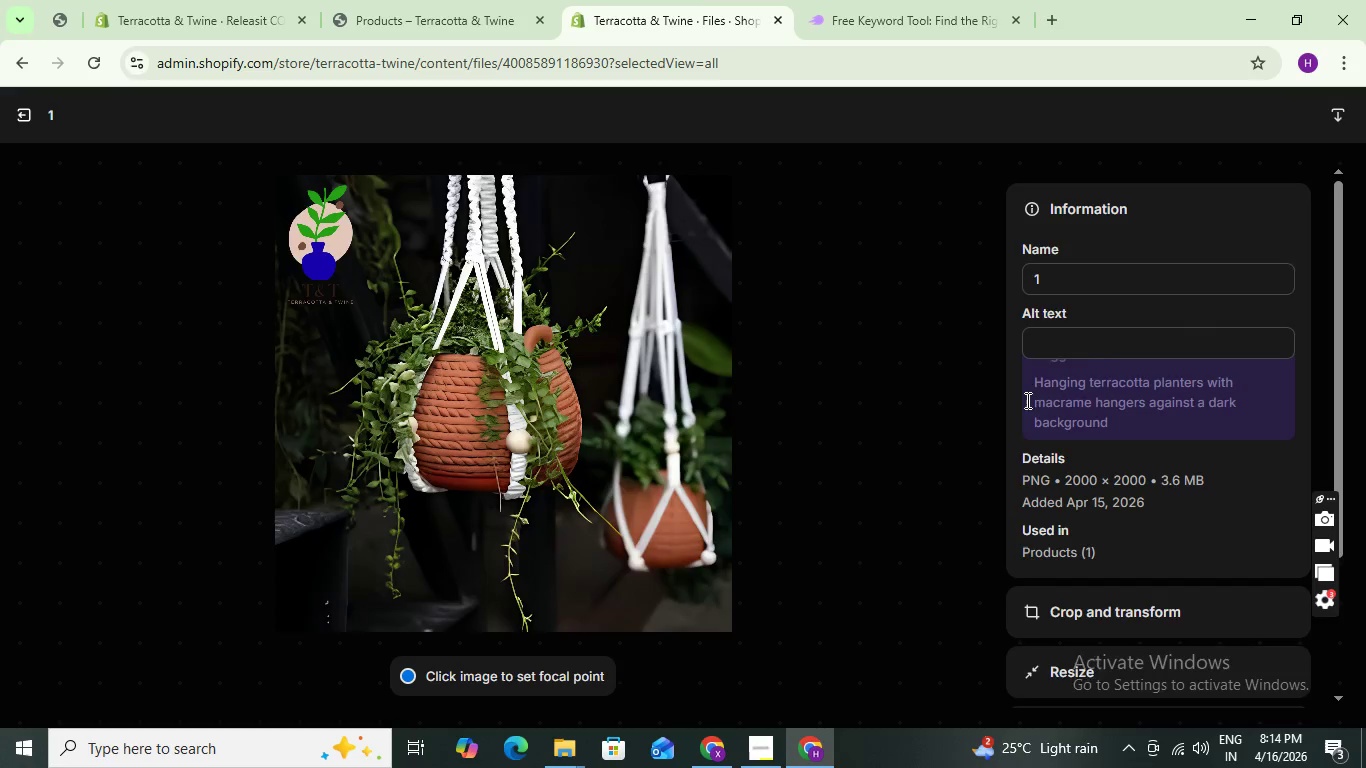 
wait(7.98)
 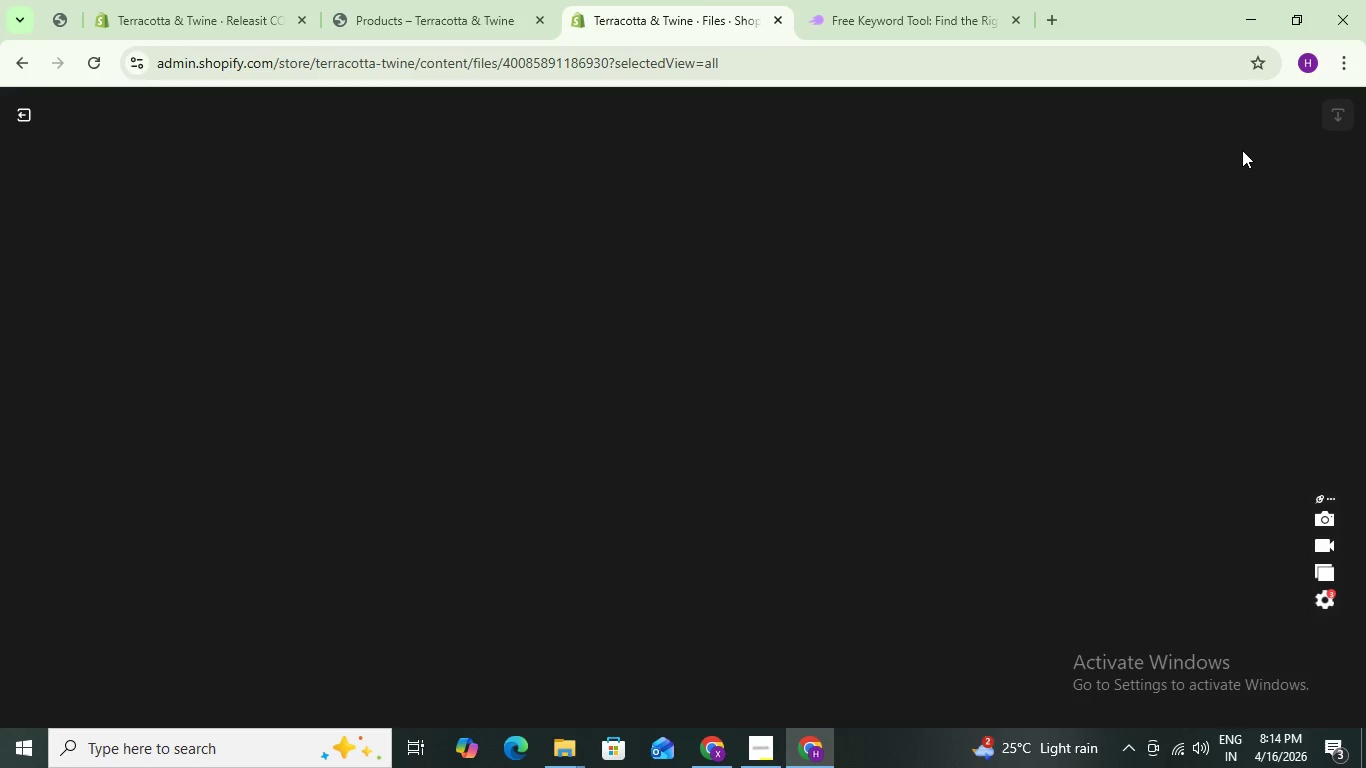 
left_click([1247, 380])
 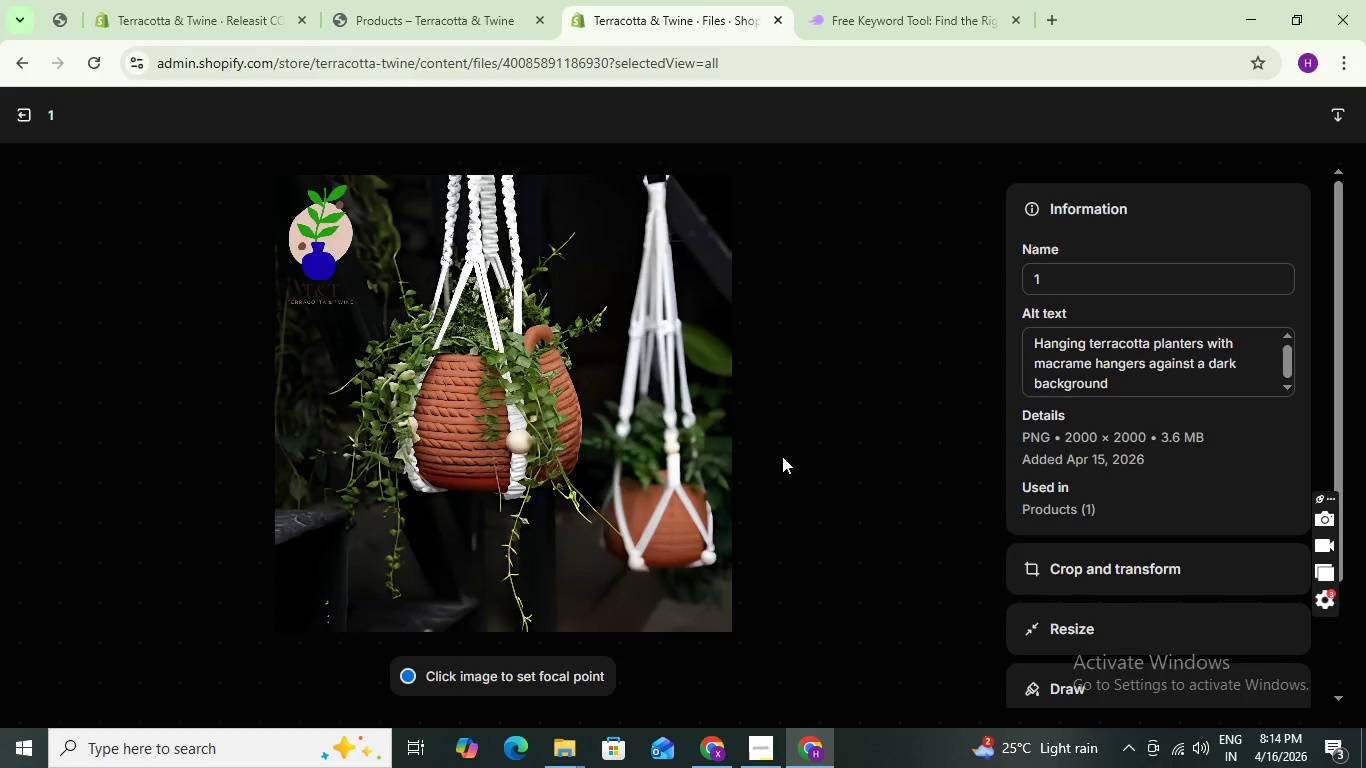 
wait(7.44)
 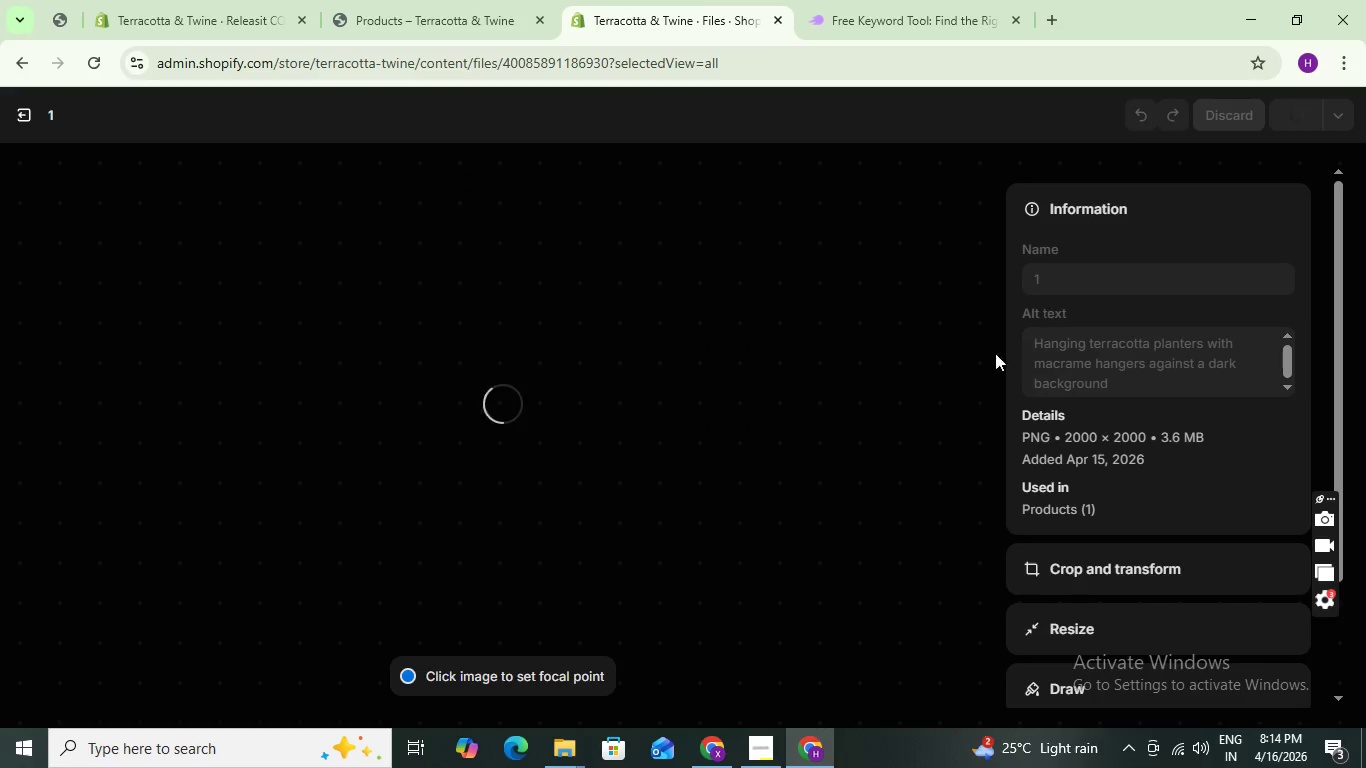 
scroll: coordinate [1063, 466], scroll_direction: down, amount: 2.0
 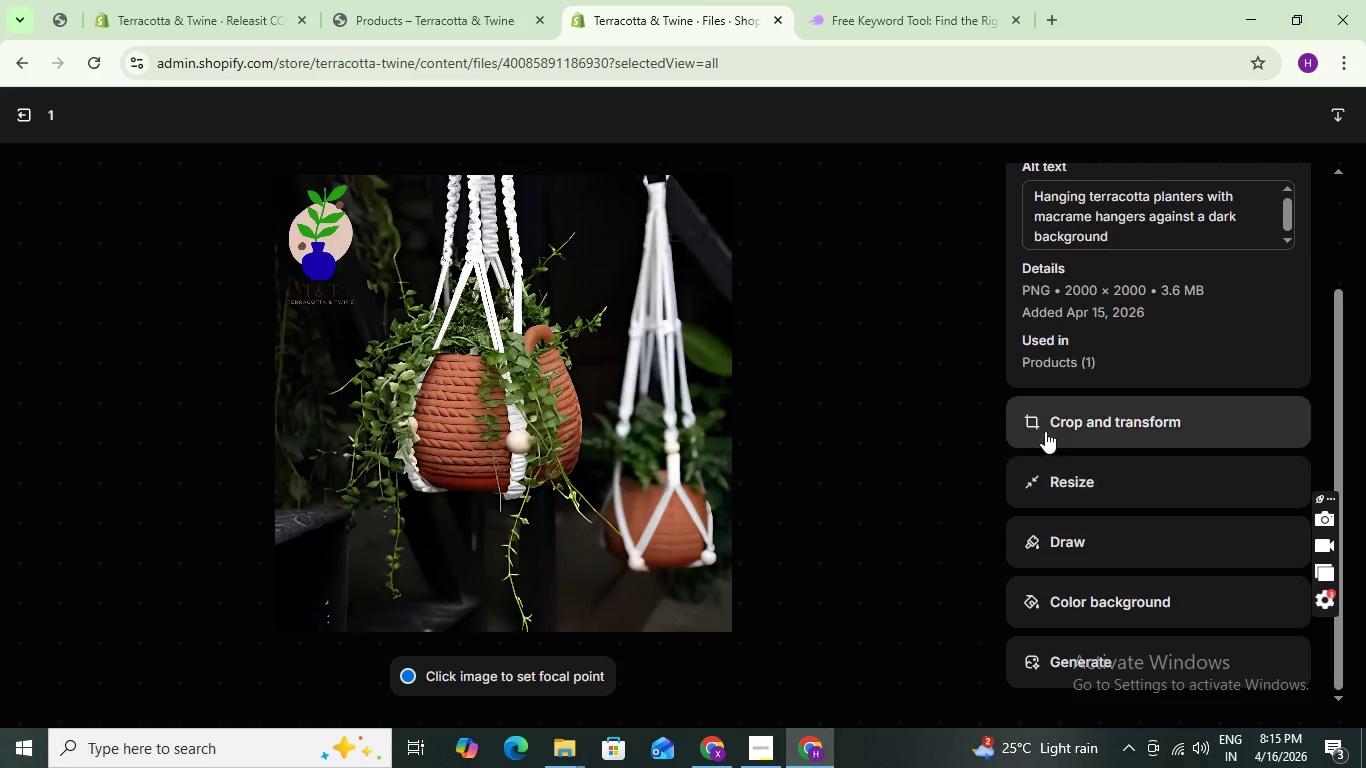 
scroll: coordinate [1045, 431], scroll_direction: up, amount: 4.0
 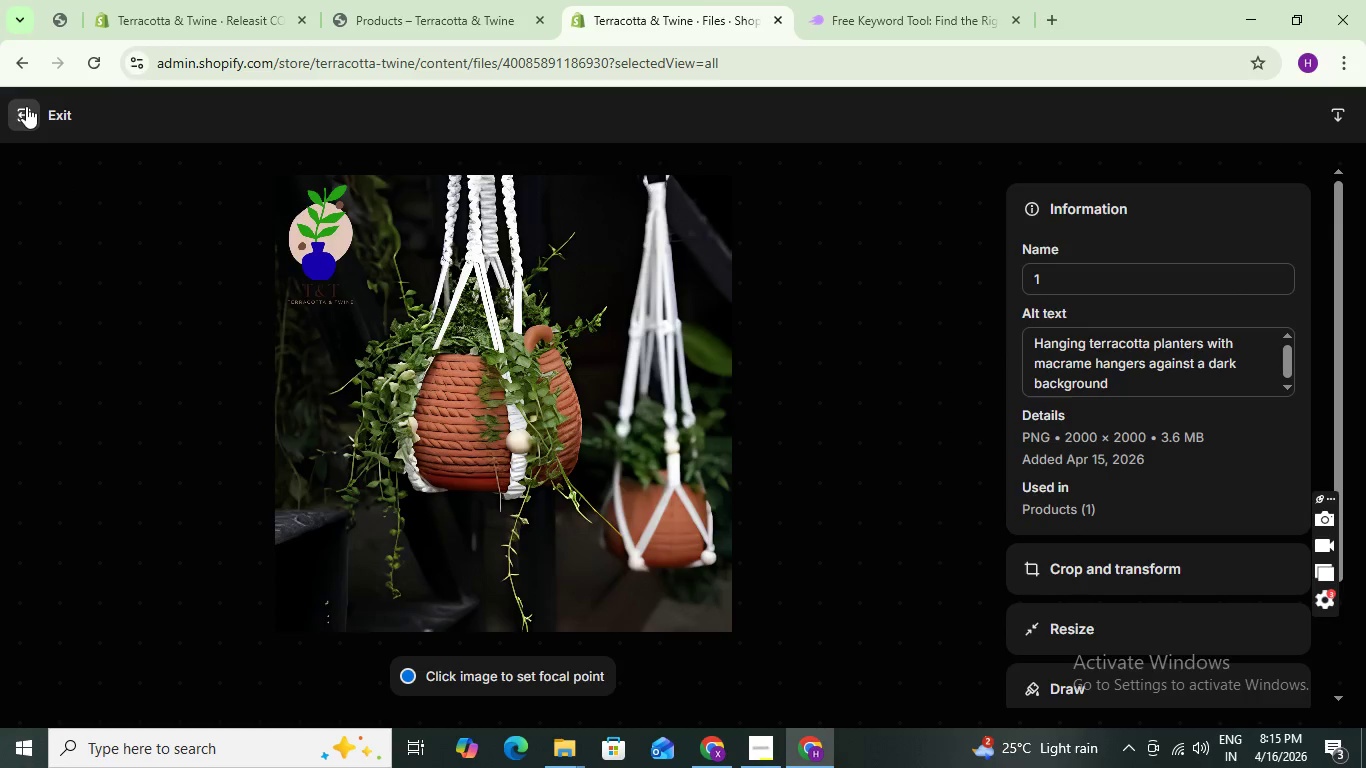 
left_click([26, 107])